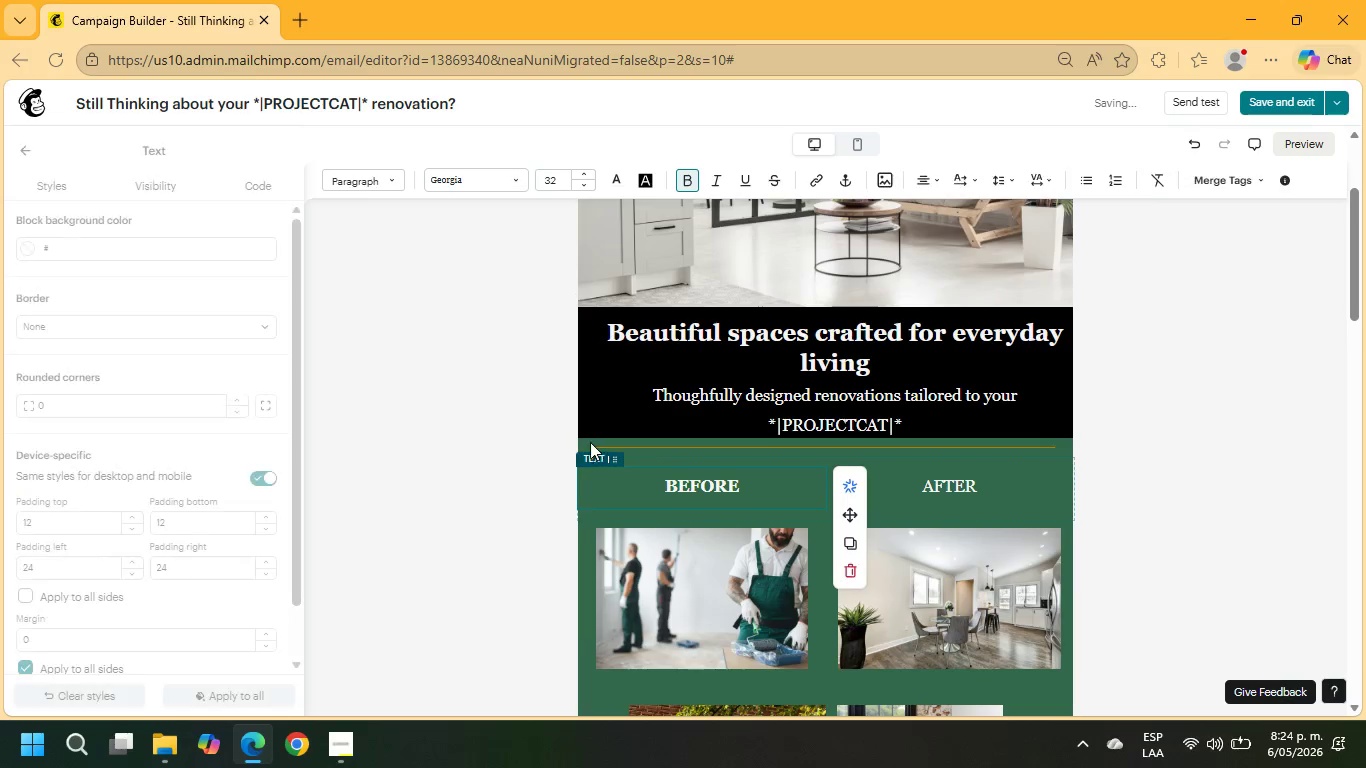 
left_click([589, 443])
 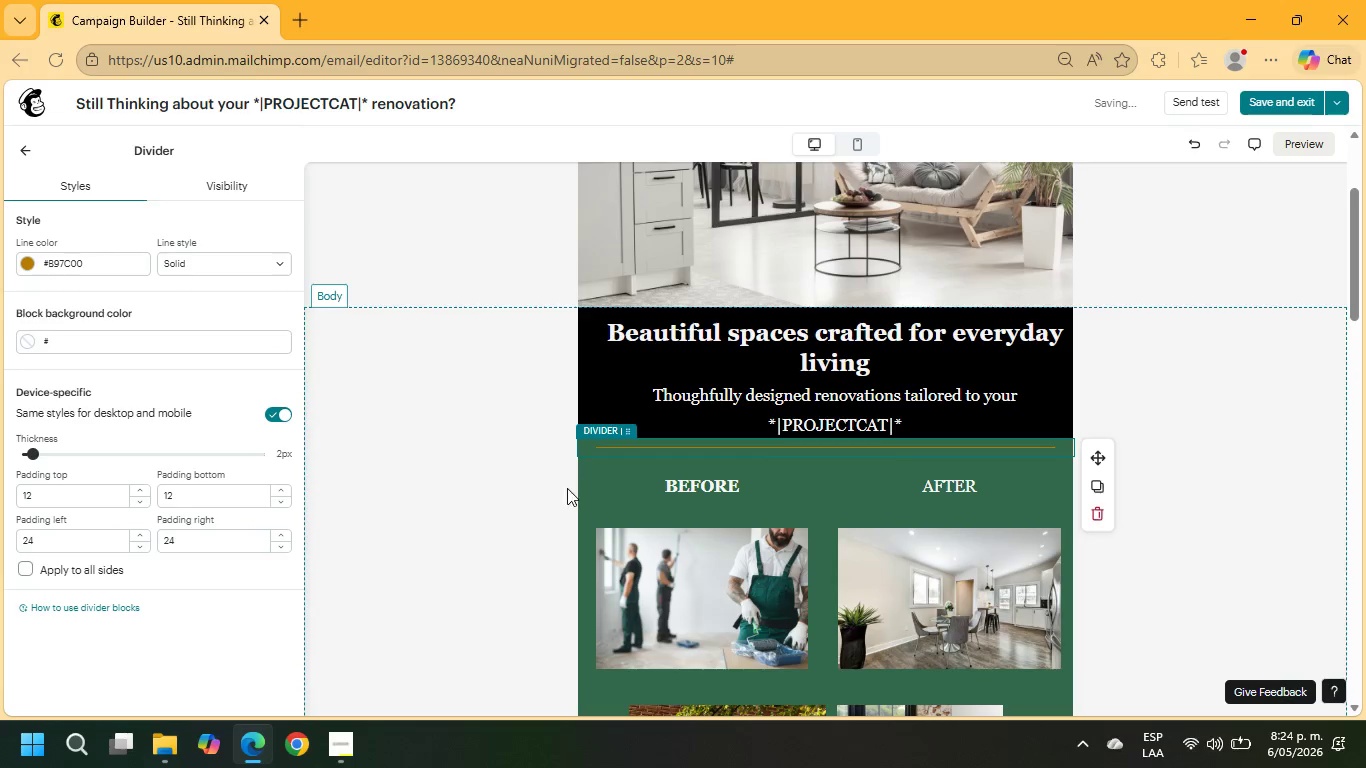 
left_click([586, 486])
 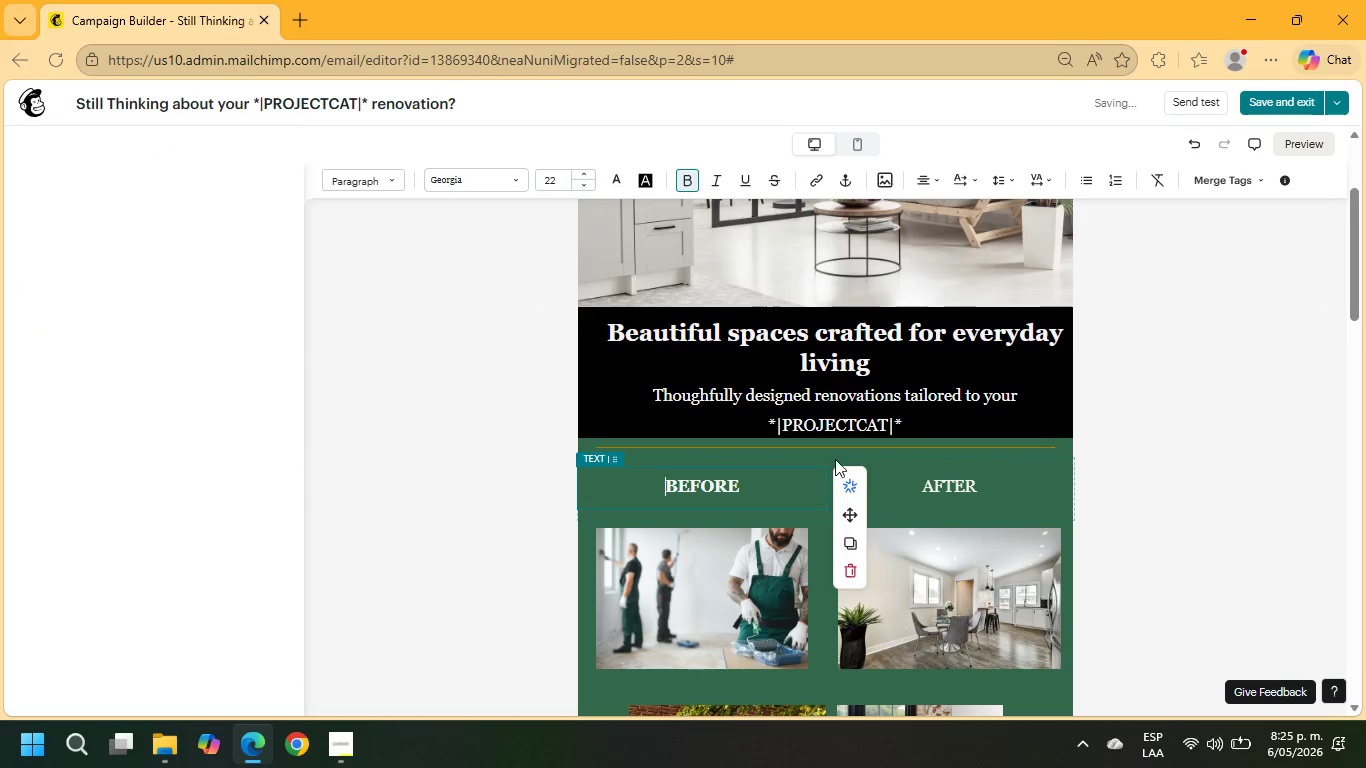 
left_click([834, 459])
 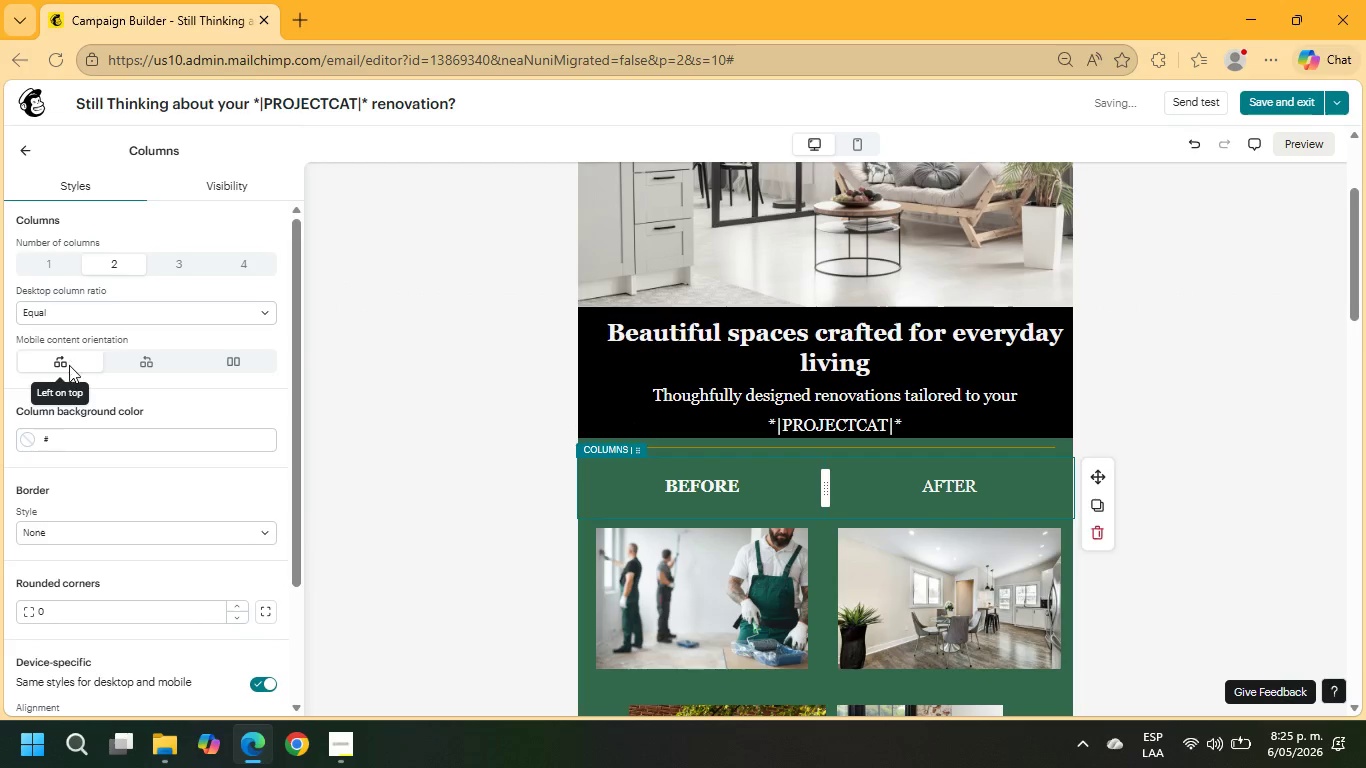 
left_click([50, 435])
 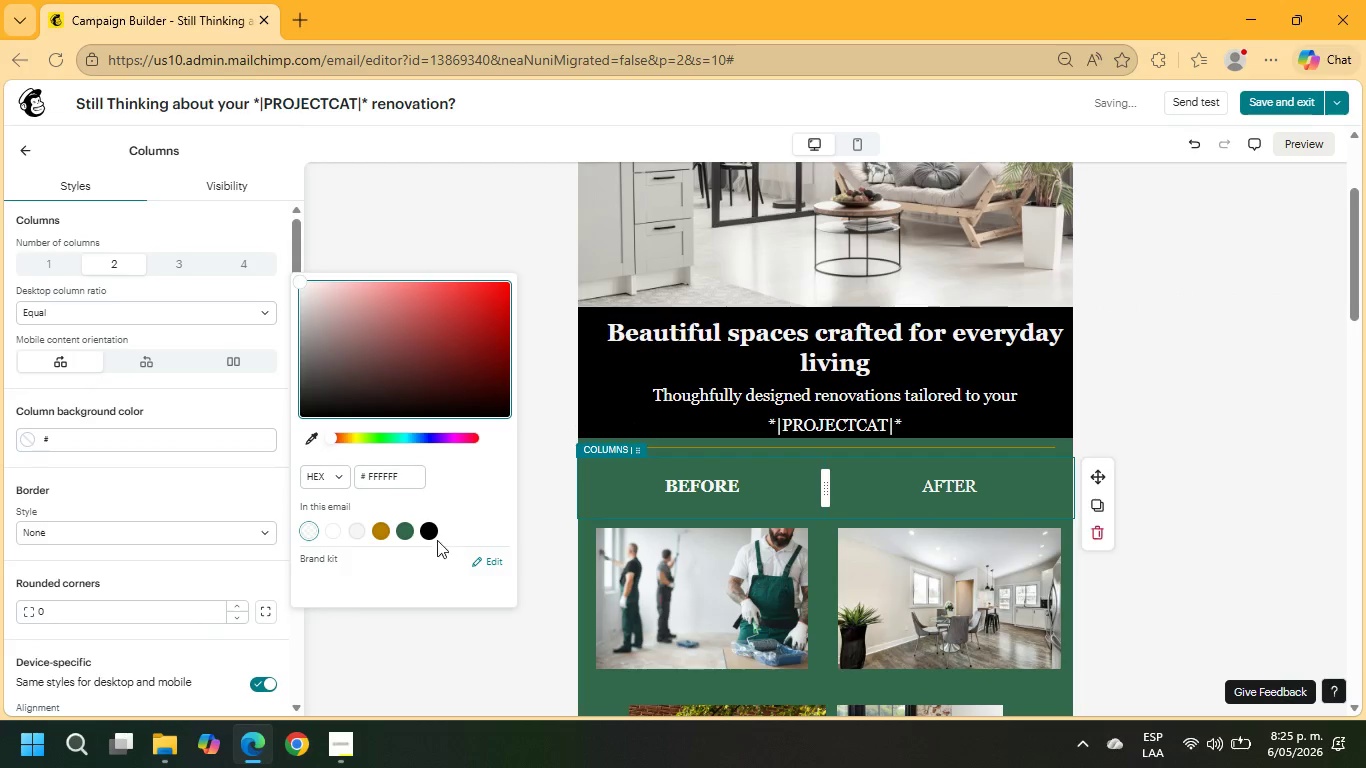 
left_click([434, 531])
 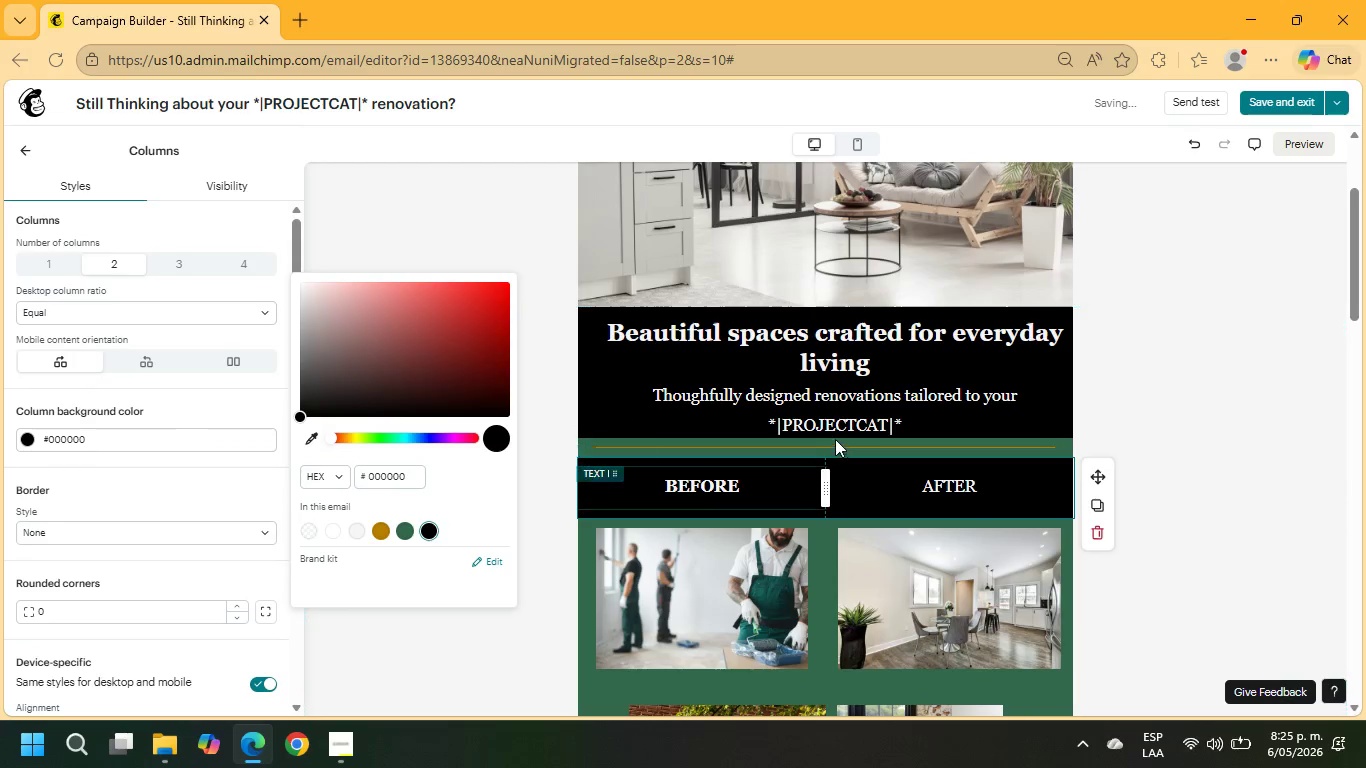 
left_click([801, 455])
 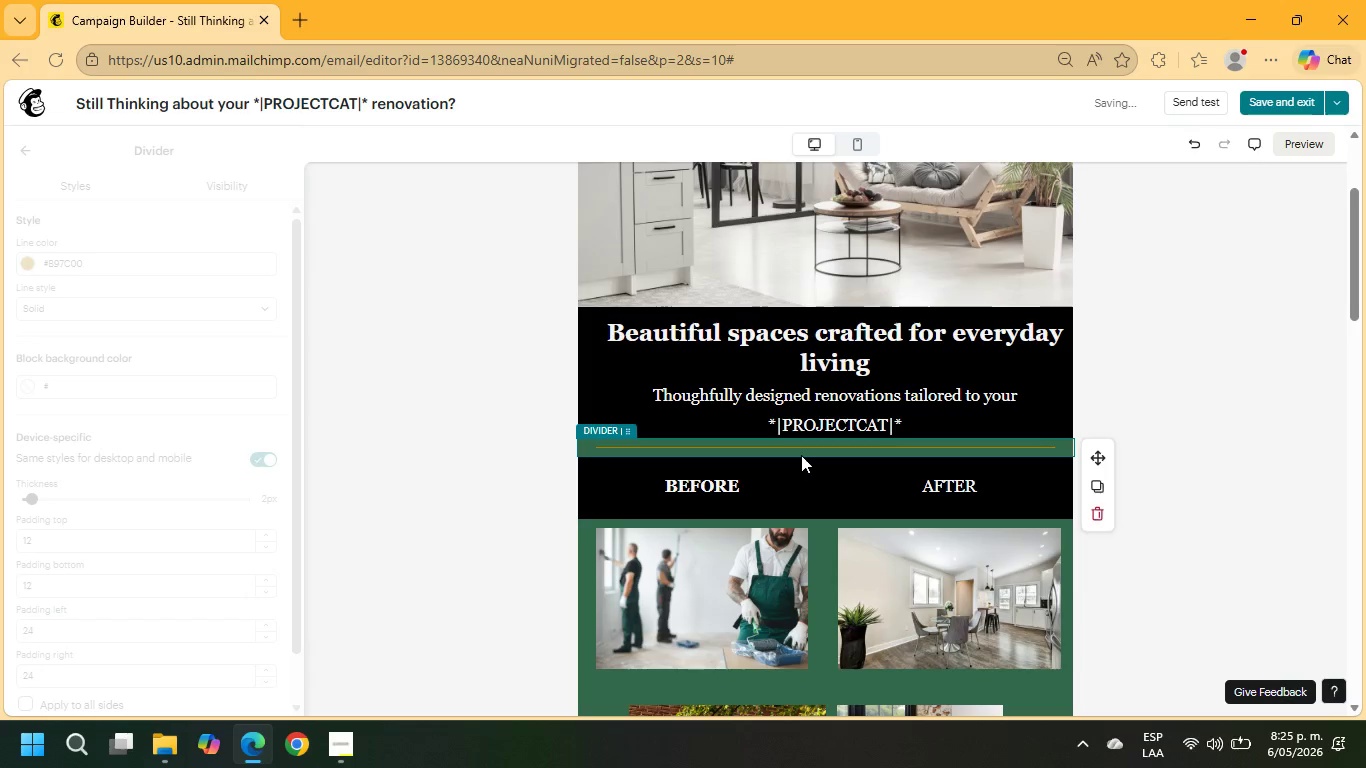 
left_click([787, 446])
 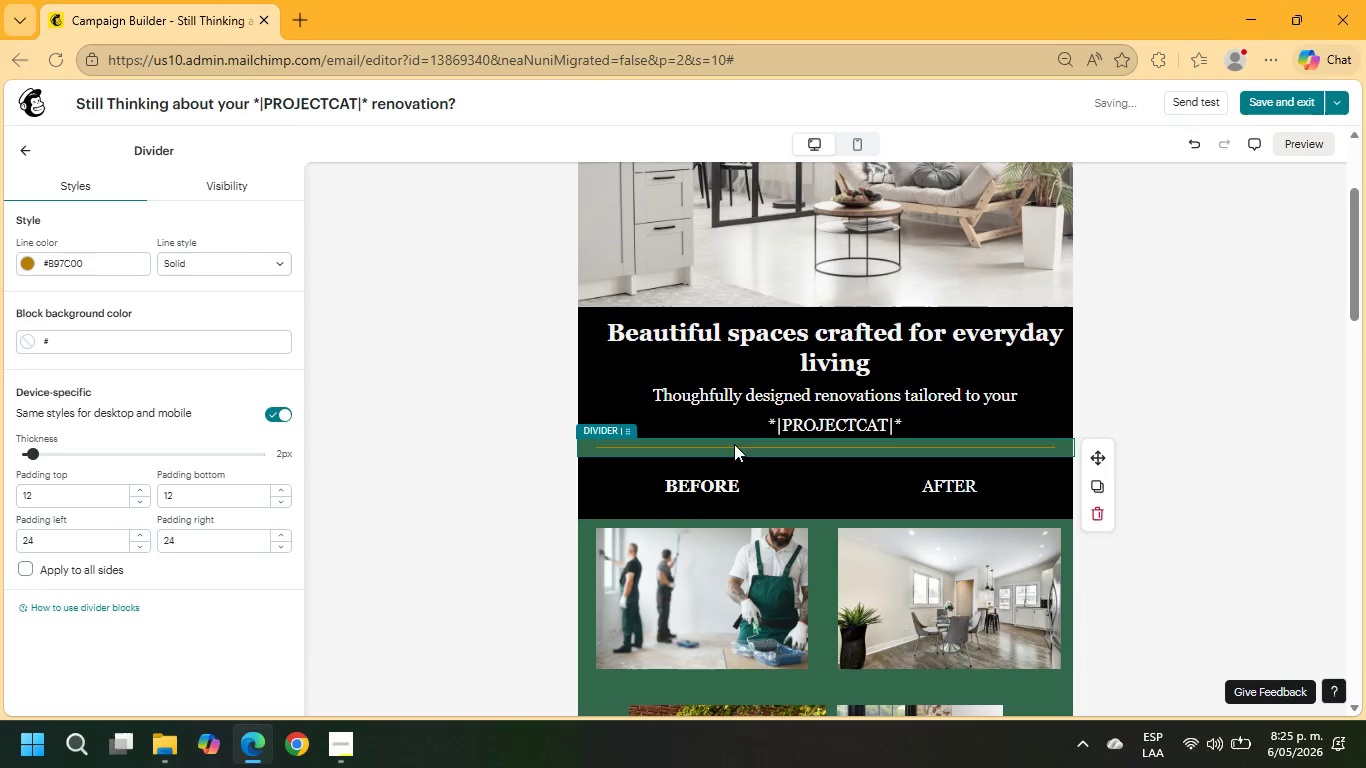 
left_click([729, 441])
 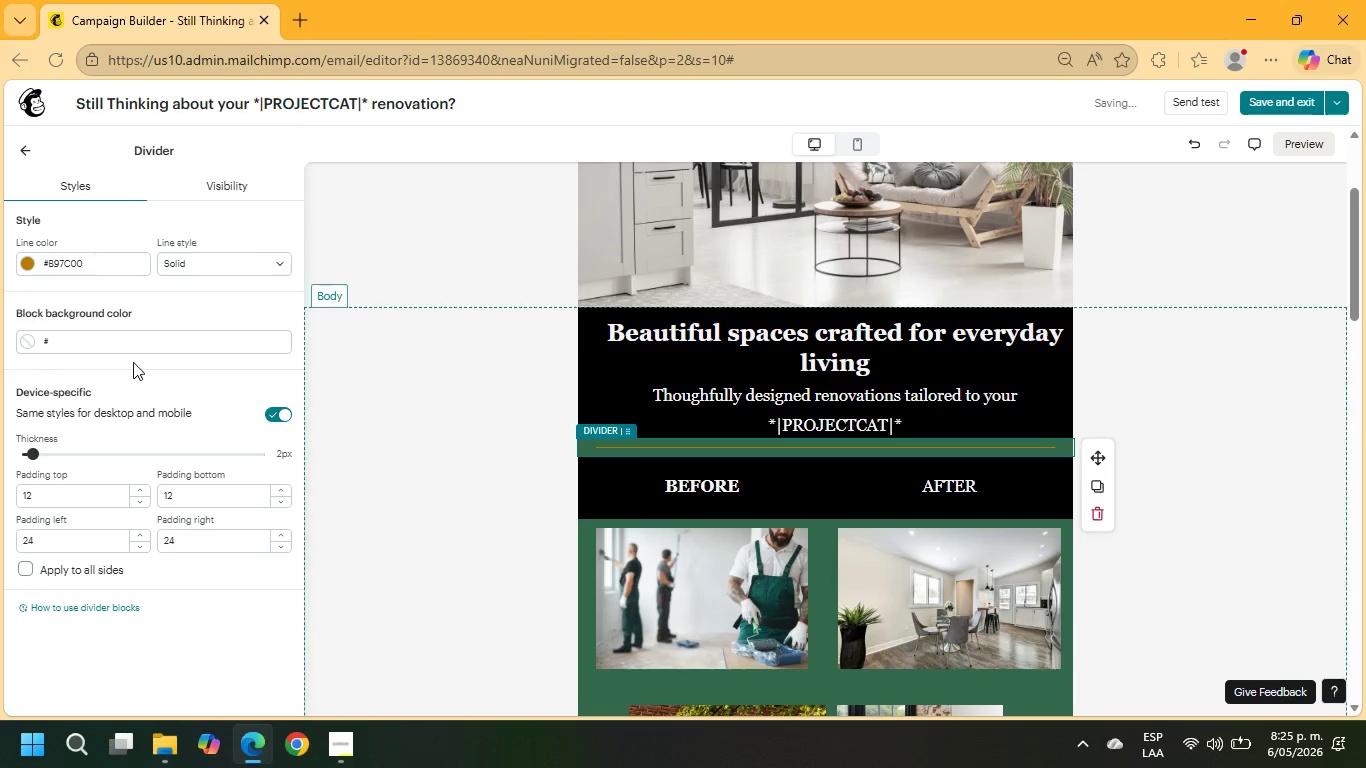 
left_click([96, 270])
 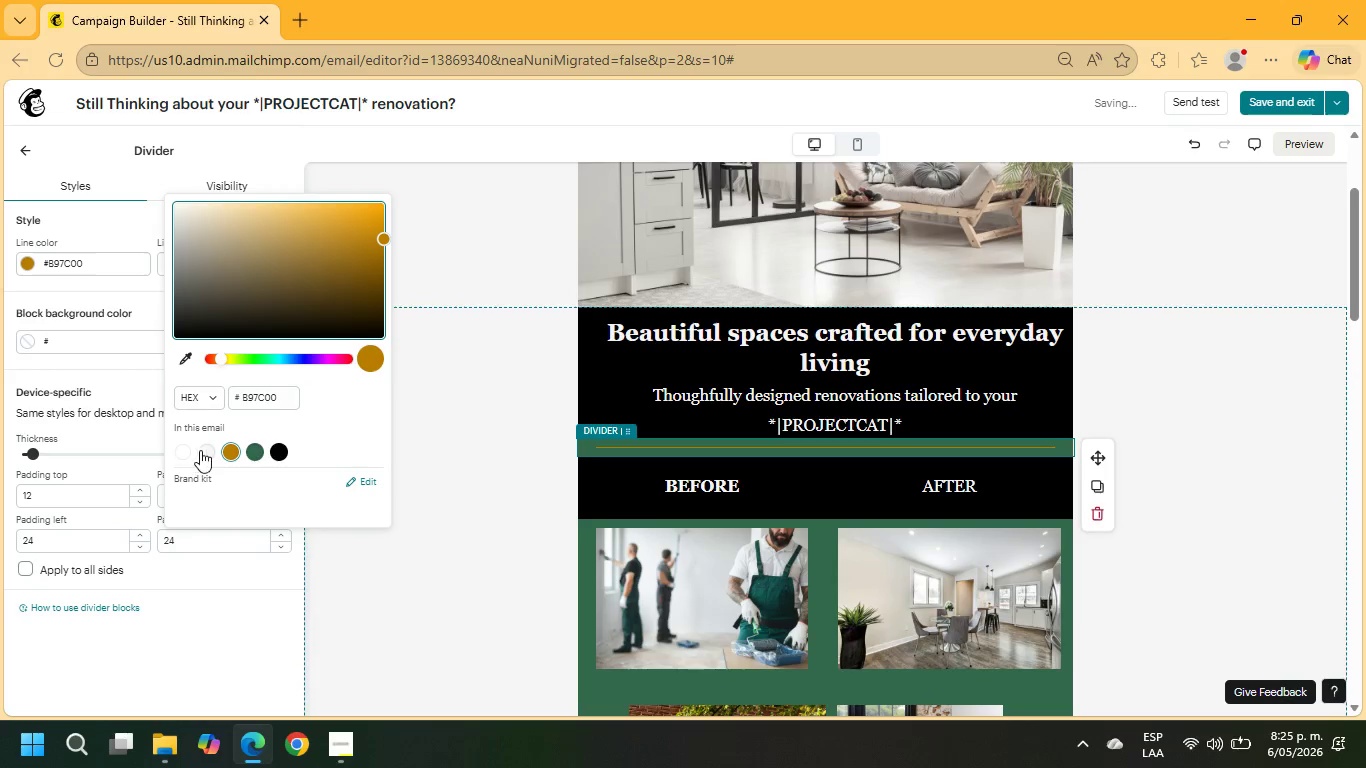 
left_click([182, 450])
 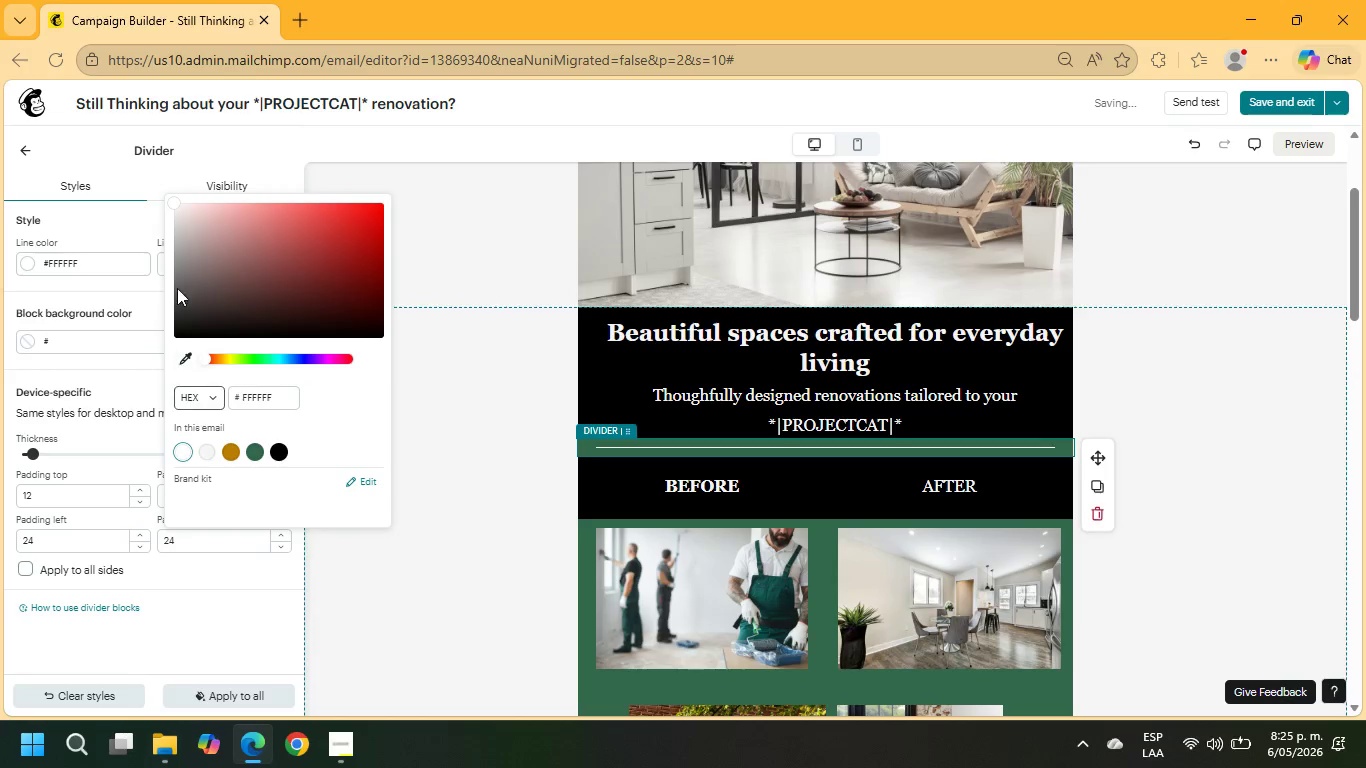 
left_click([95, 211])
 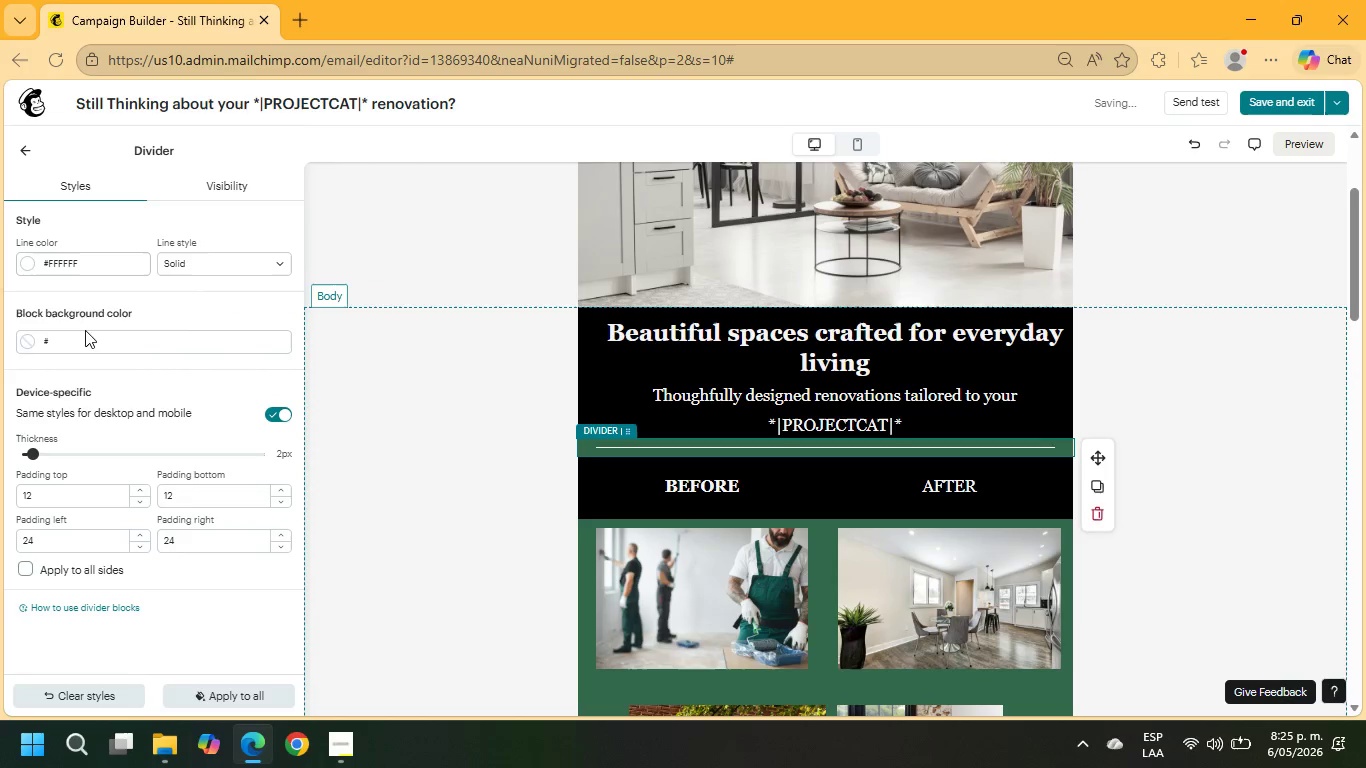 
left_click([79, 345])
 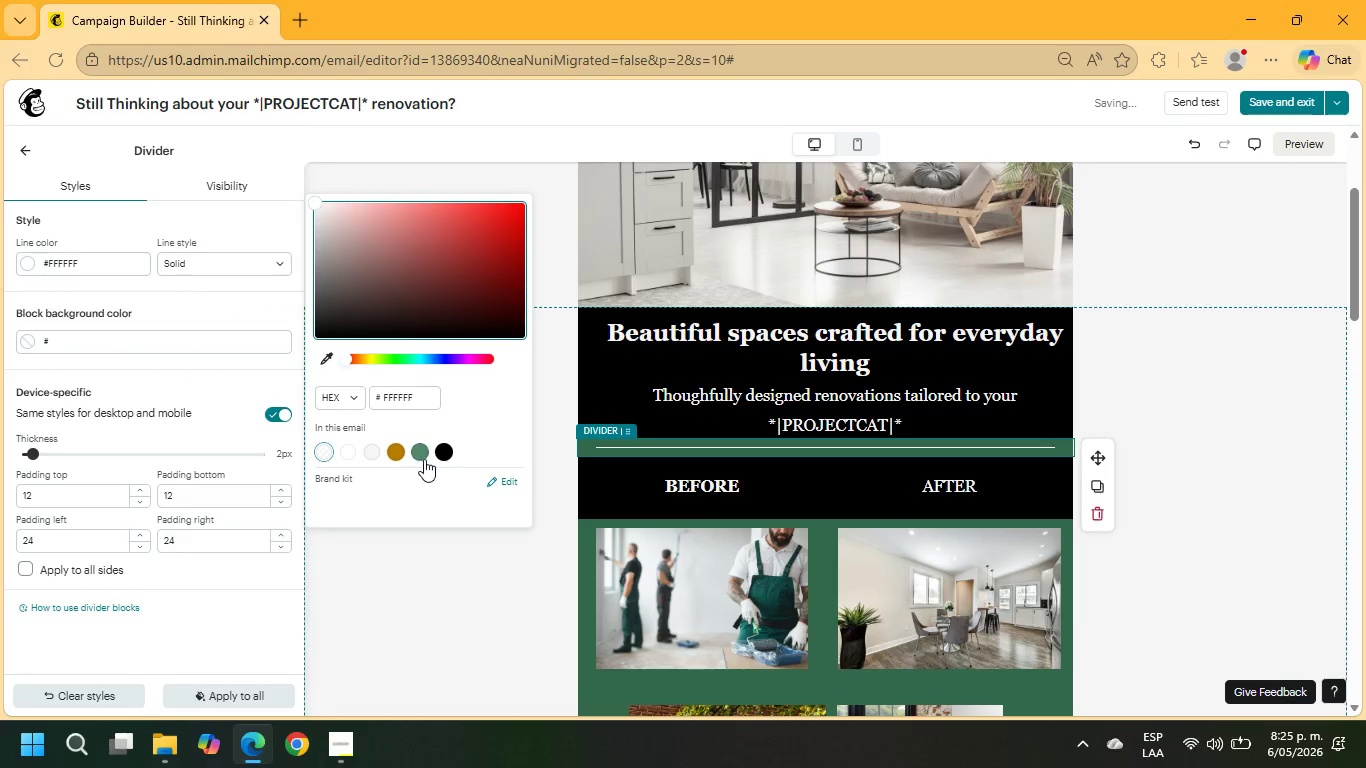 
left_click([435, 453])
 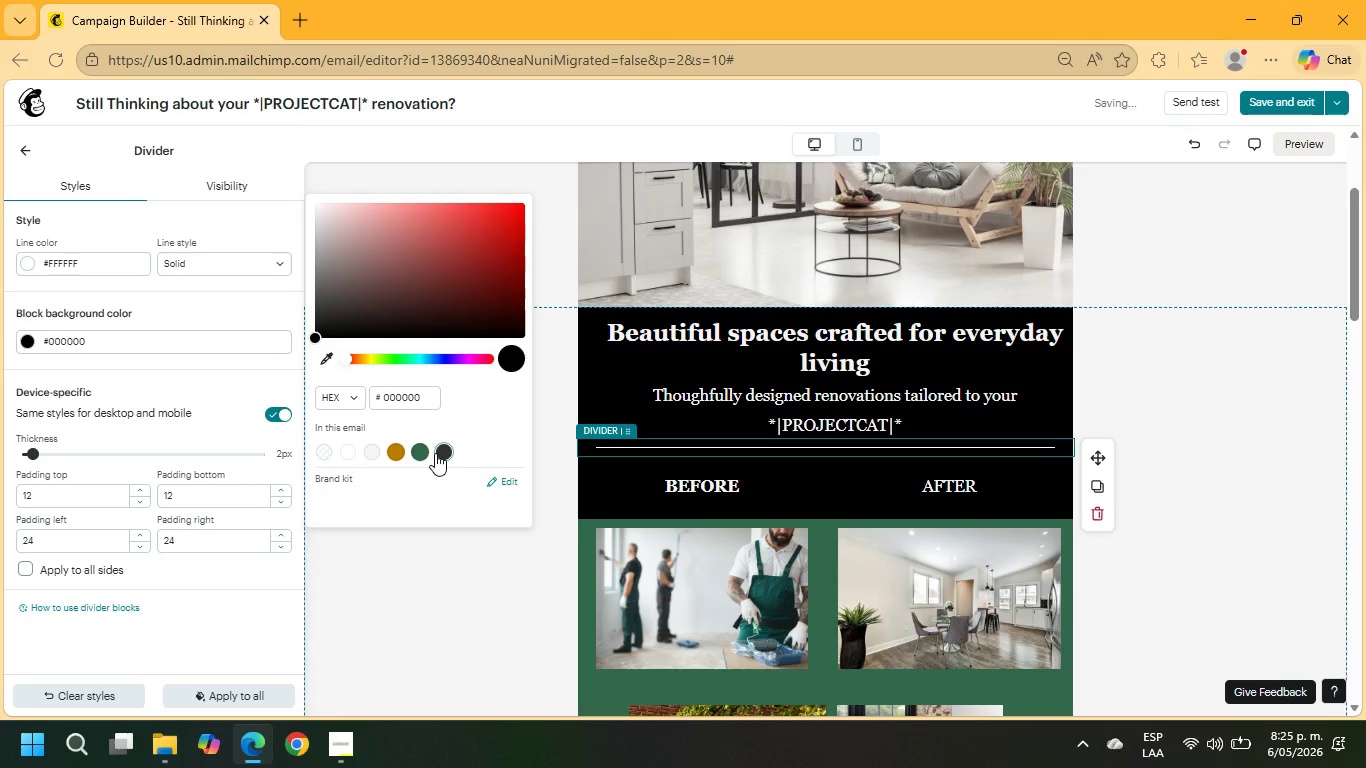 
scroll: coordinate [752, 460], scroll_direction: up, amount: 2.0
 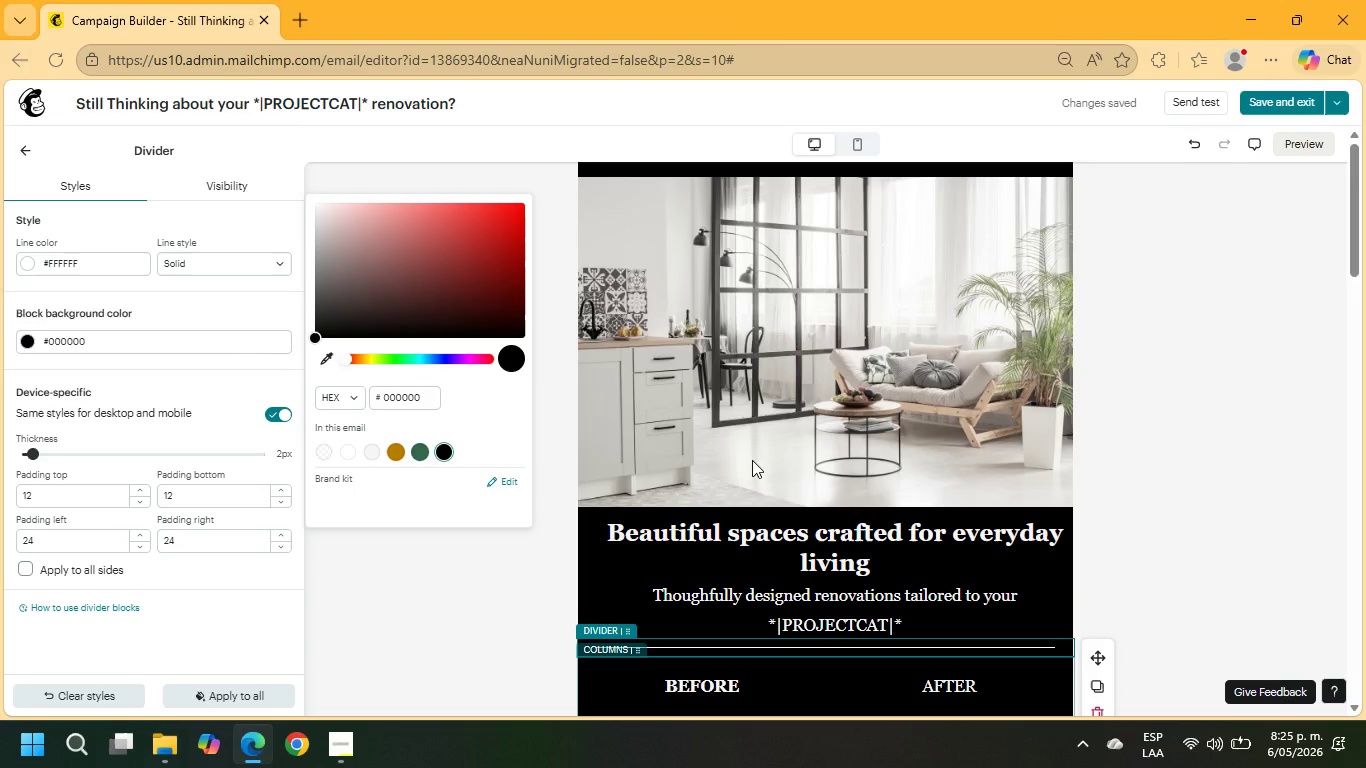 
scroll: coordinate [752, 460], scroll_direction: down, amount: 4.0
 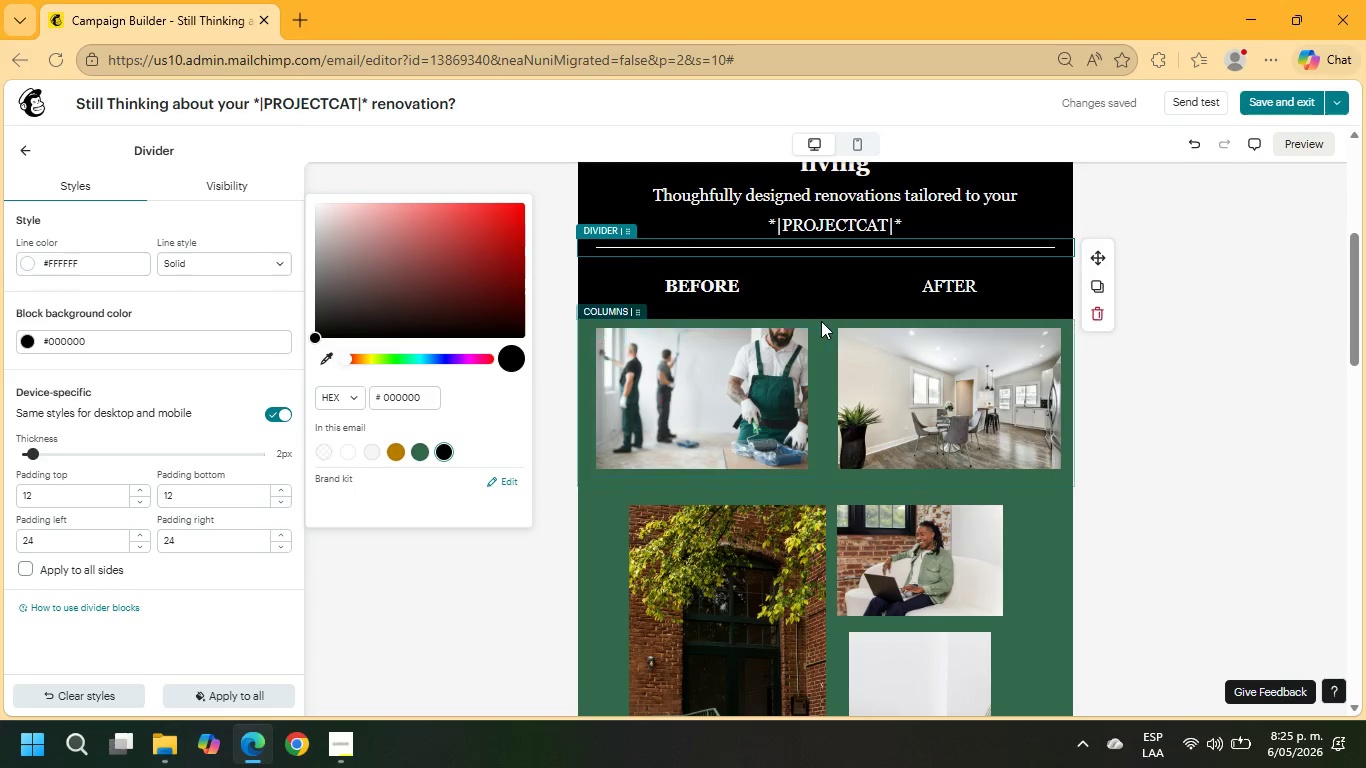 
left_click([826, 320])
 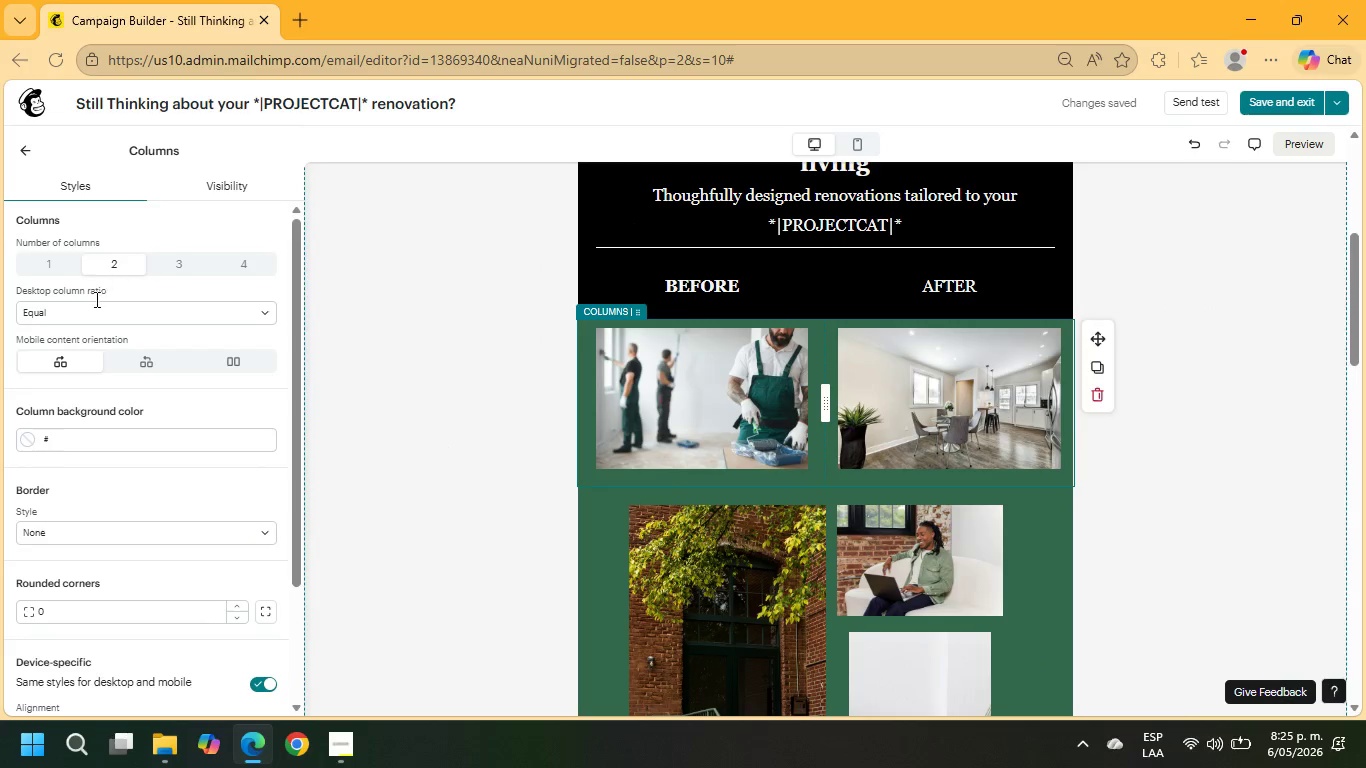 
scroll: coordinate [213, 541], scroll_direction: down, amount: 3.0
 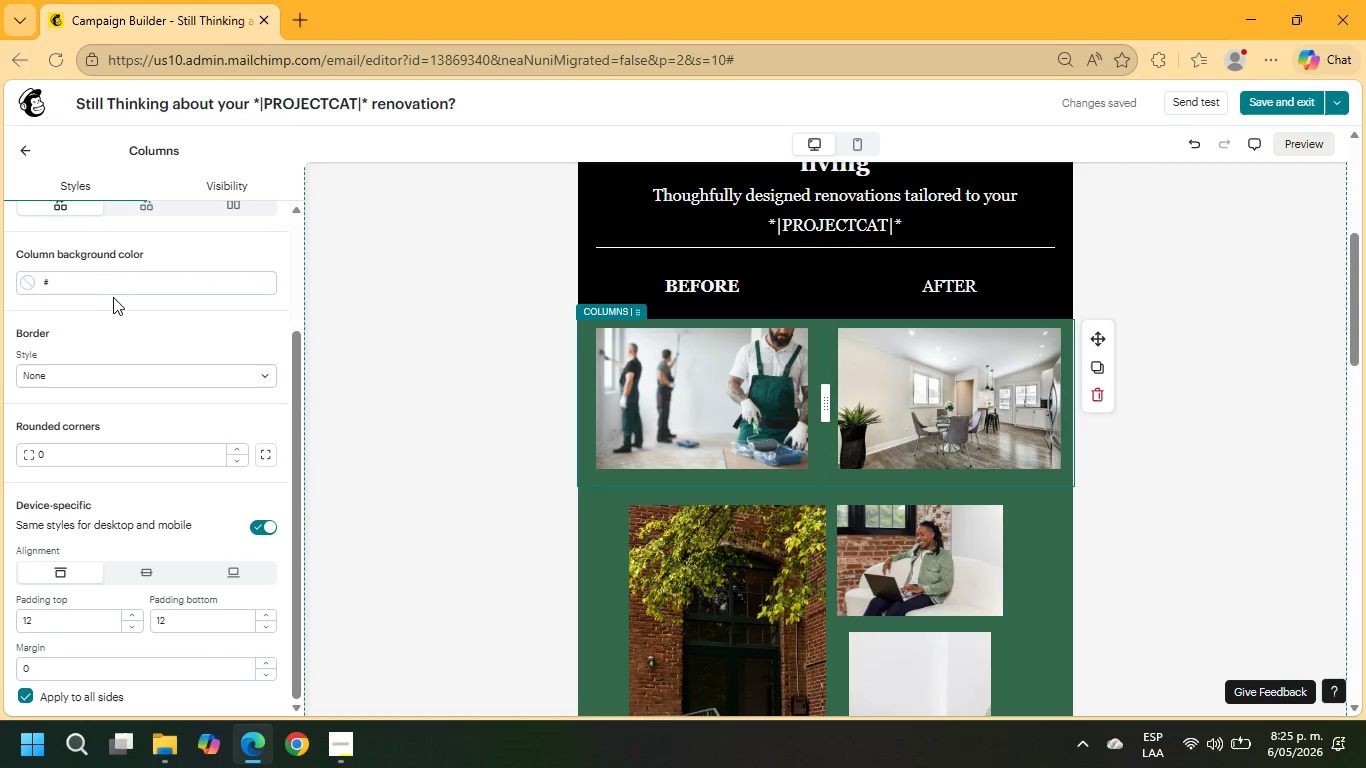 
left_click([108, 290])
 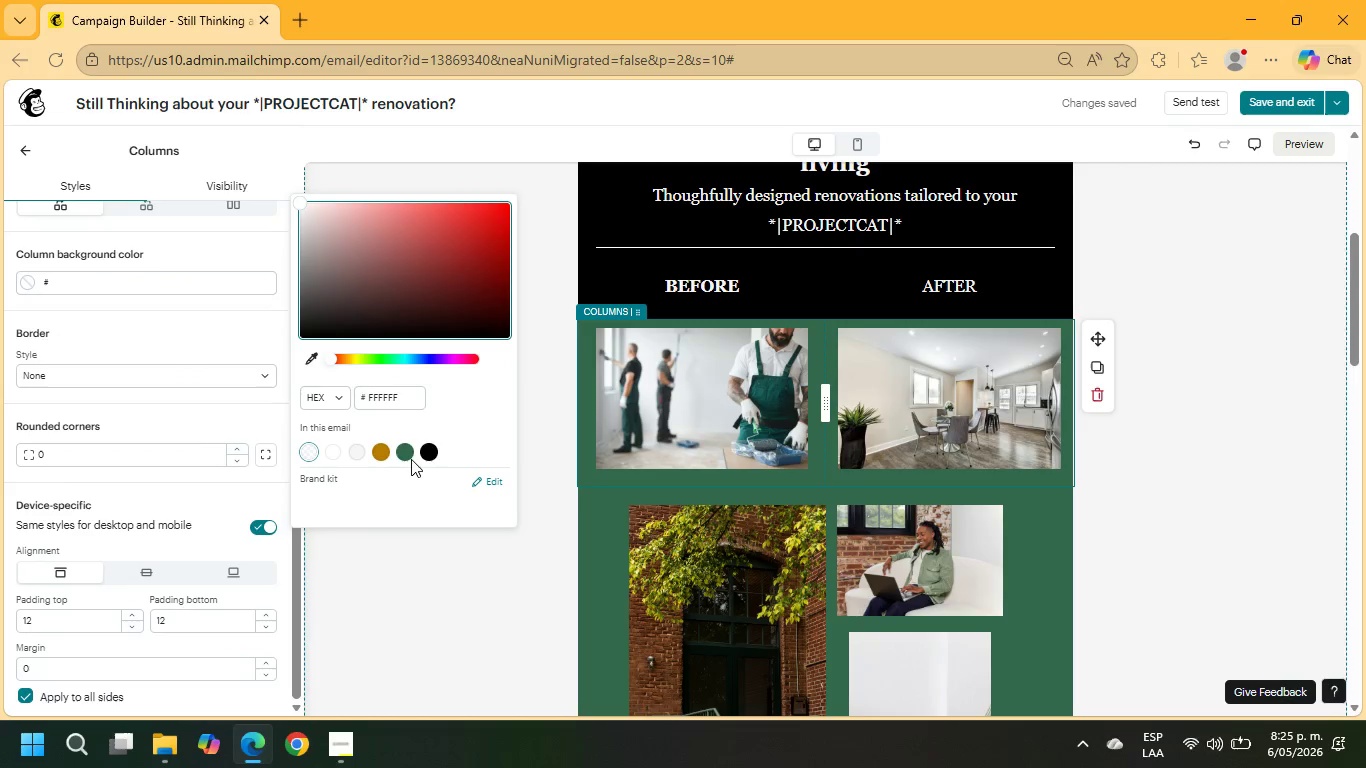 
left_click([421, 453])
 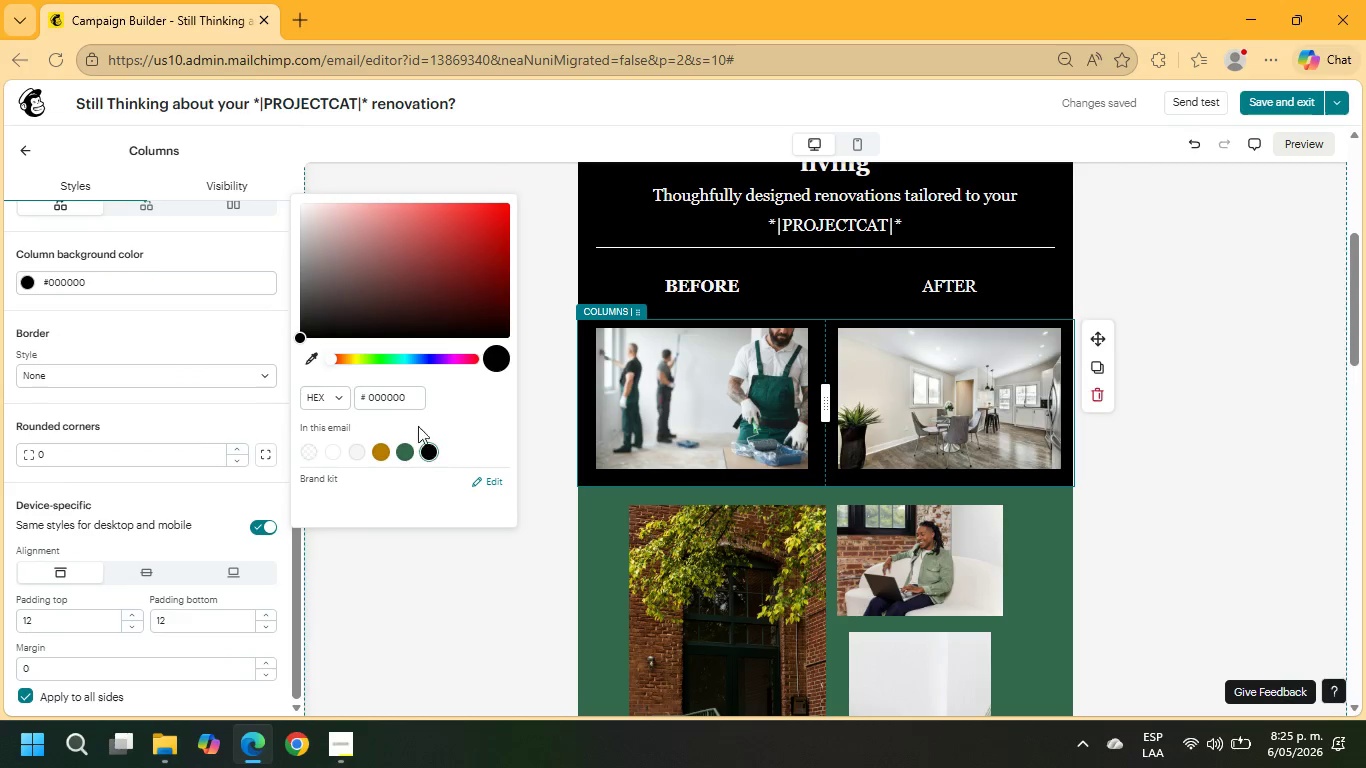 
wait(7.12)
 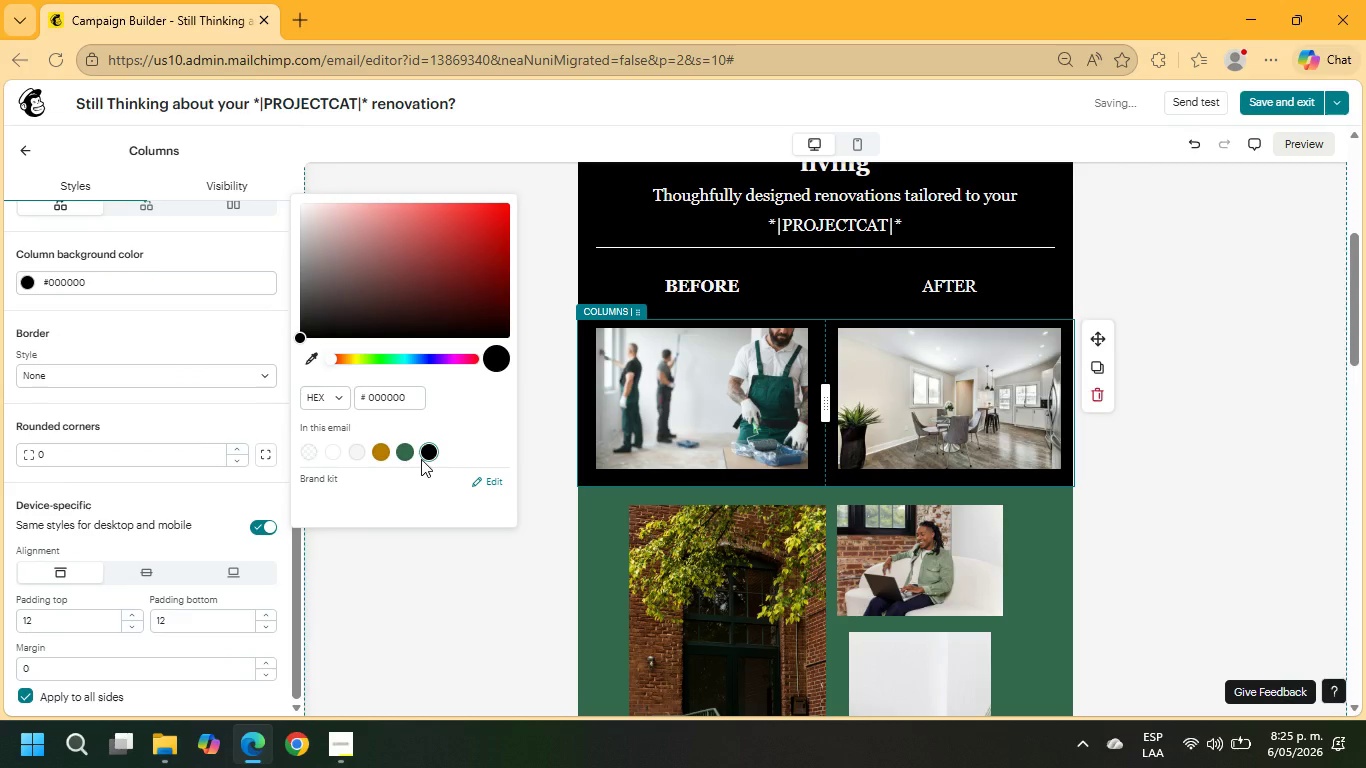 
left_click([25, 151])
 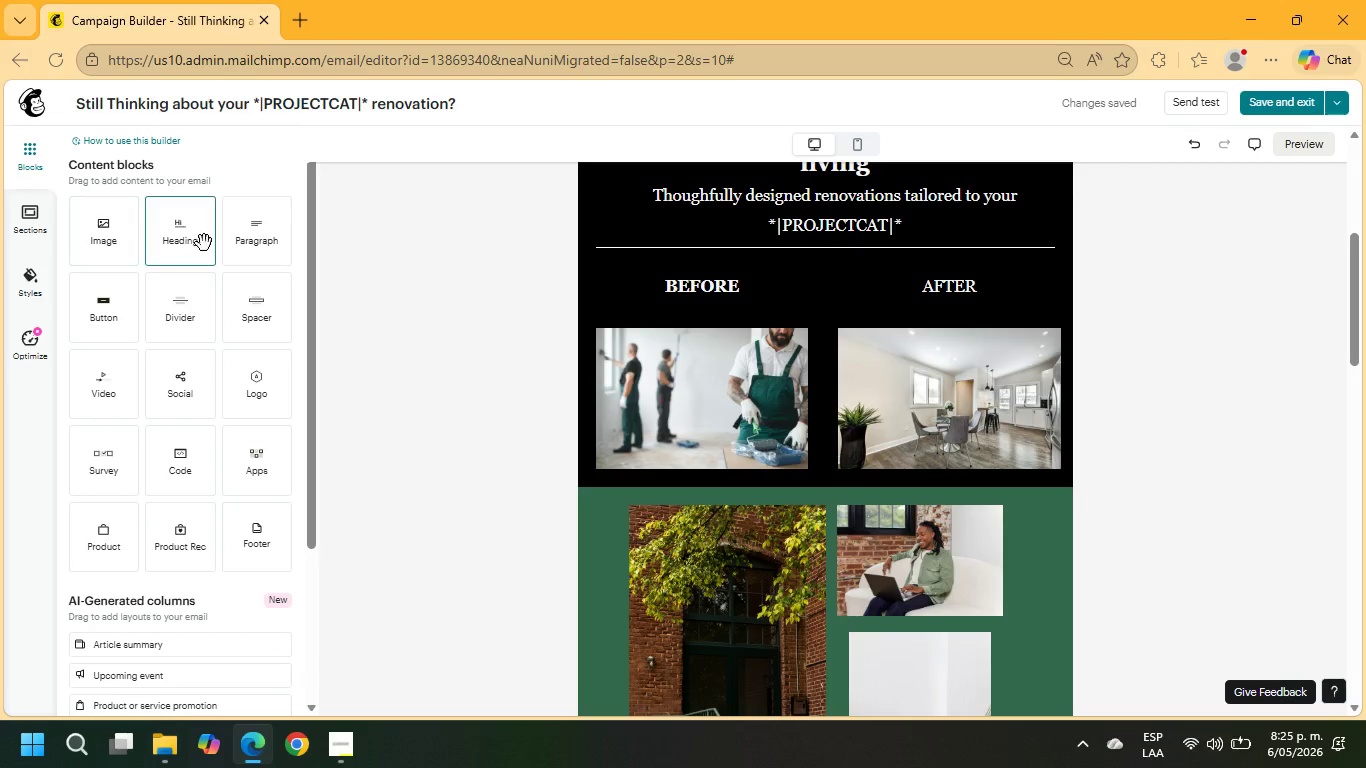 
left_click_drag(start_coordinate=[191, 241], to_coordinate=[595, 492])
 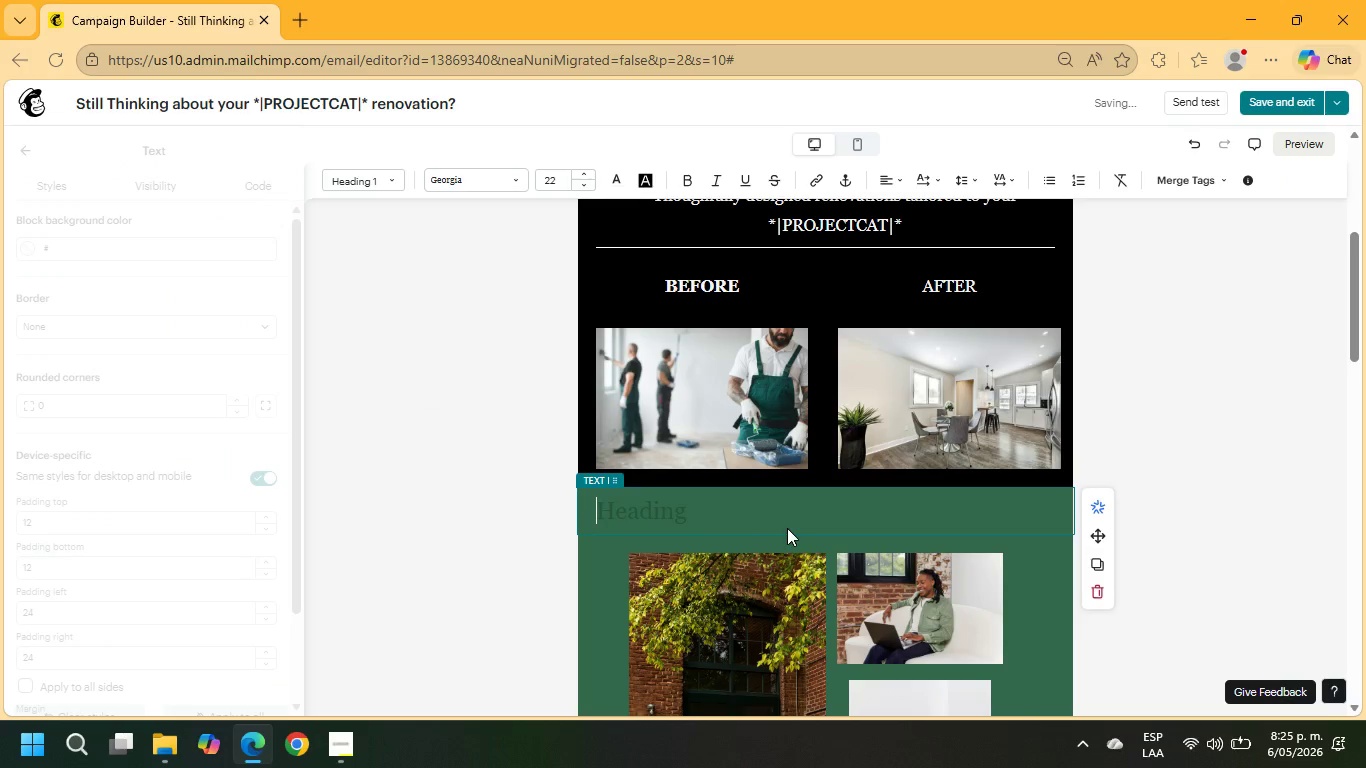 
type(From)
key(Backspace)
key(Backspace)
key(Backspace)
key(Backspace)
type(from outdated lau)
key(Backspace)
type(youts)
 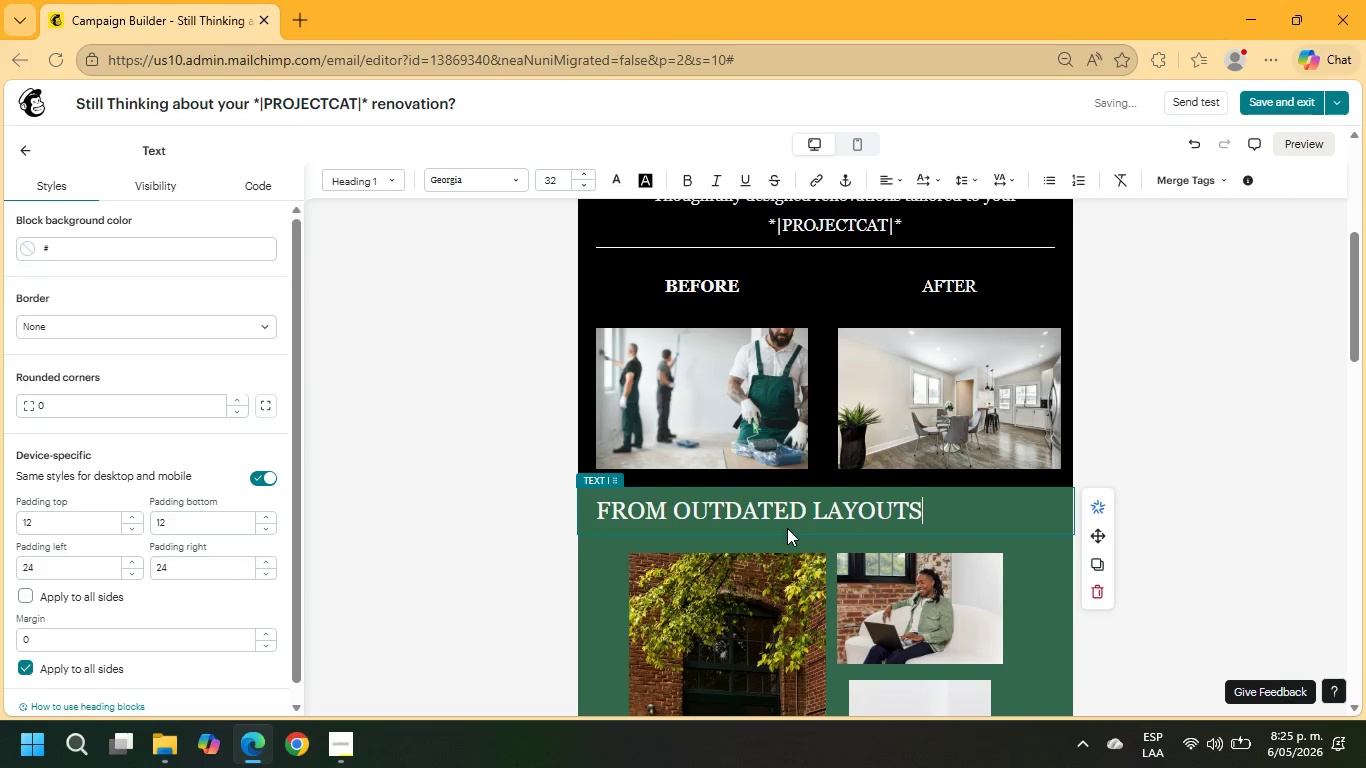 
hold_key(key=Backspace, duration=1.11)
 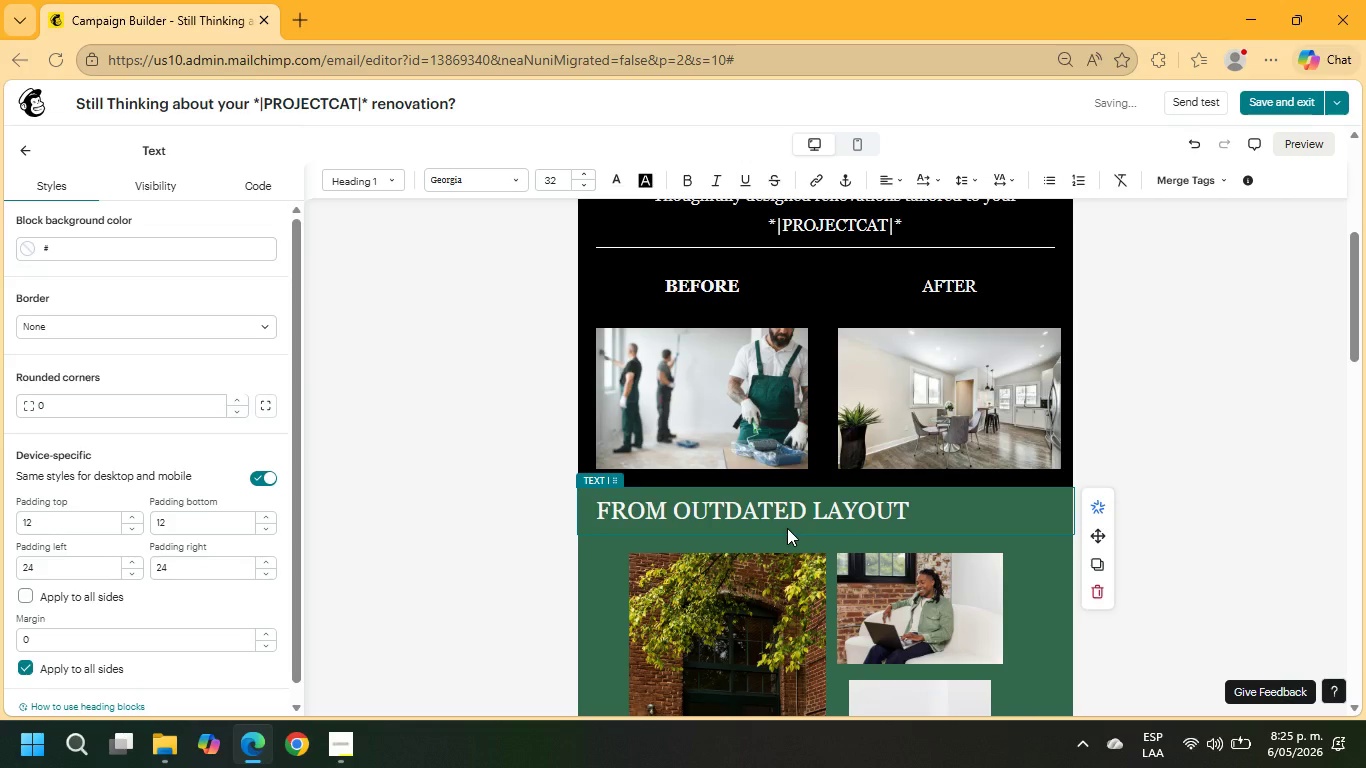 
left_click([702, 315])
 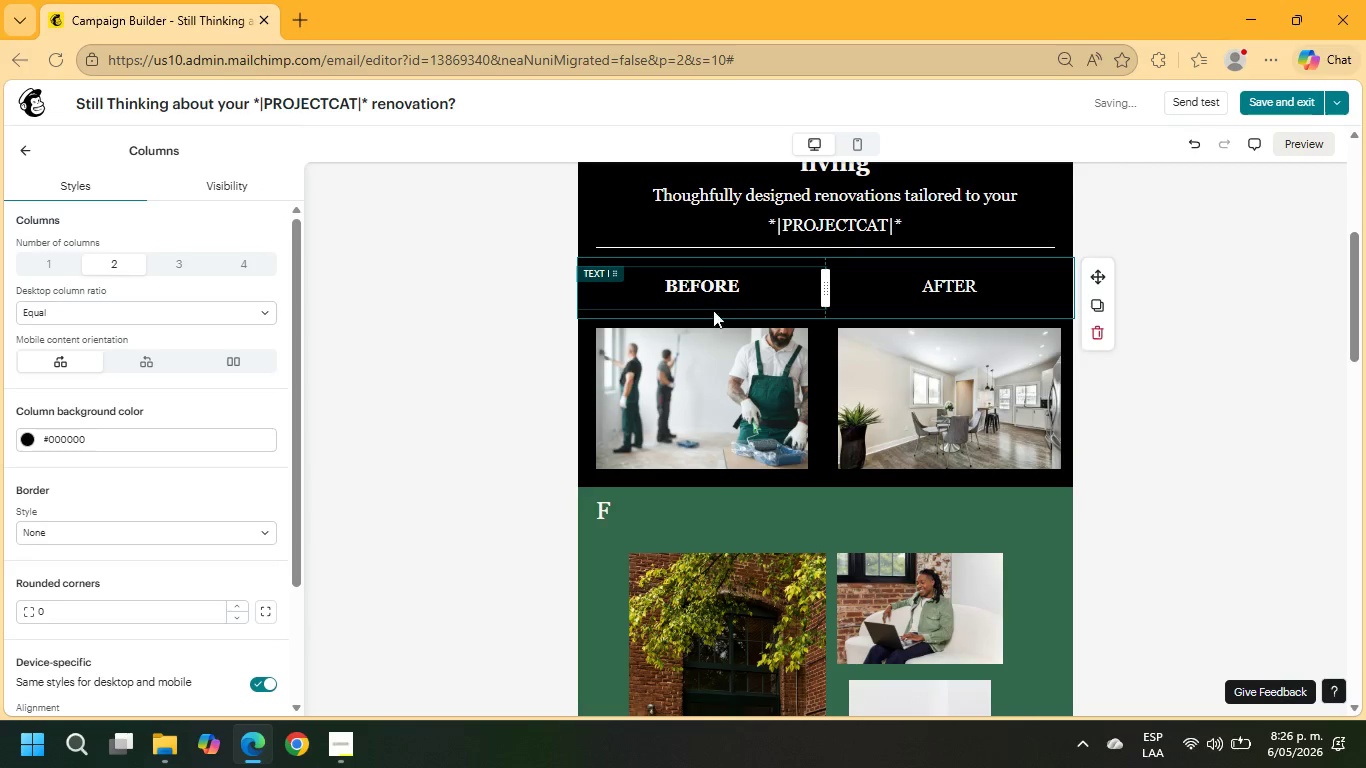 
left_click([713, 323])
 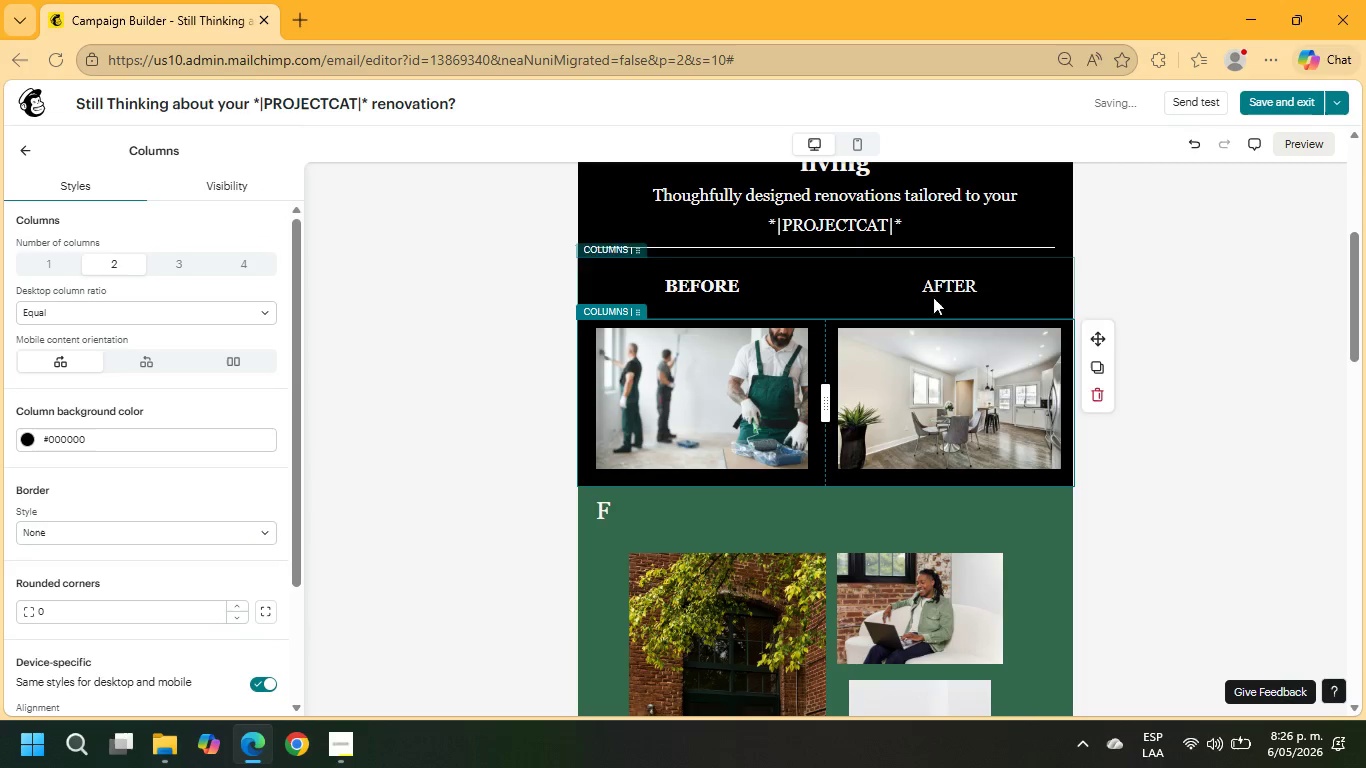 
left_click_drag(start_coordinate=[908, 291], to_coordinate=[1036, 291])
 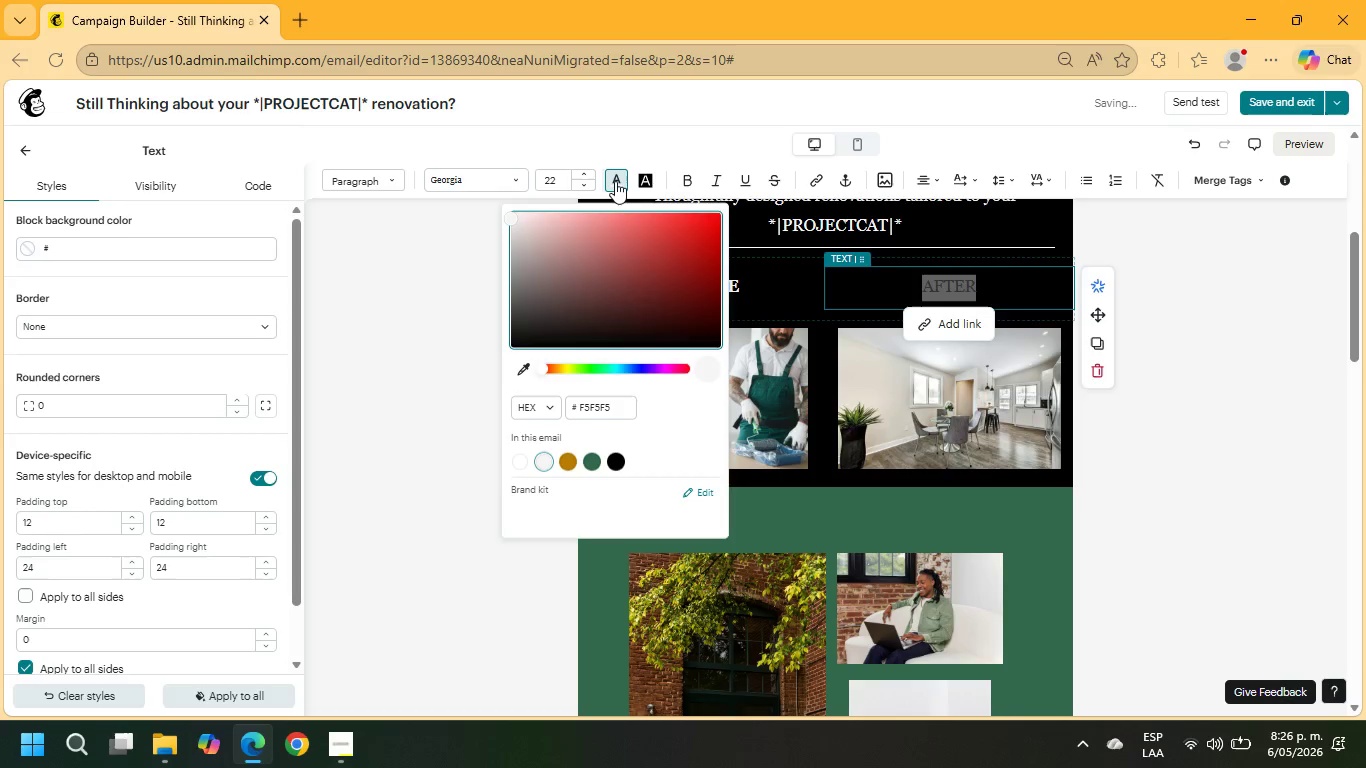 
wait(5.44)
 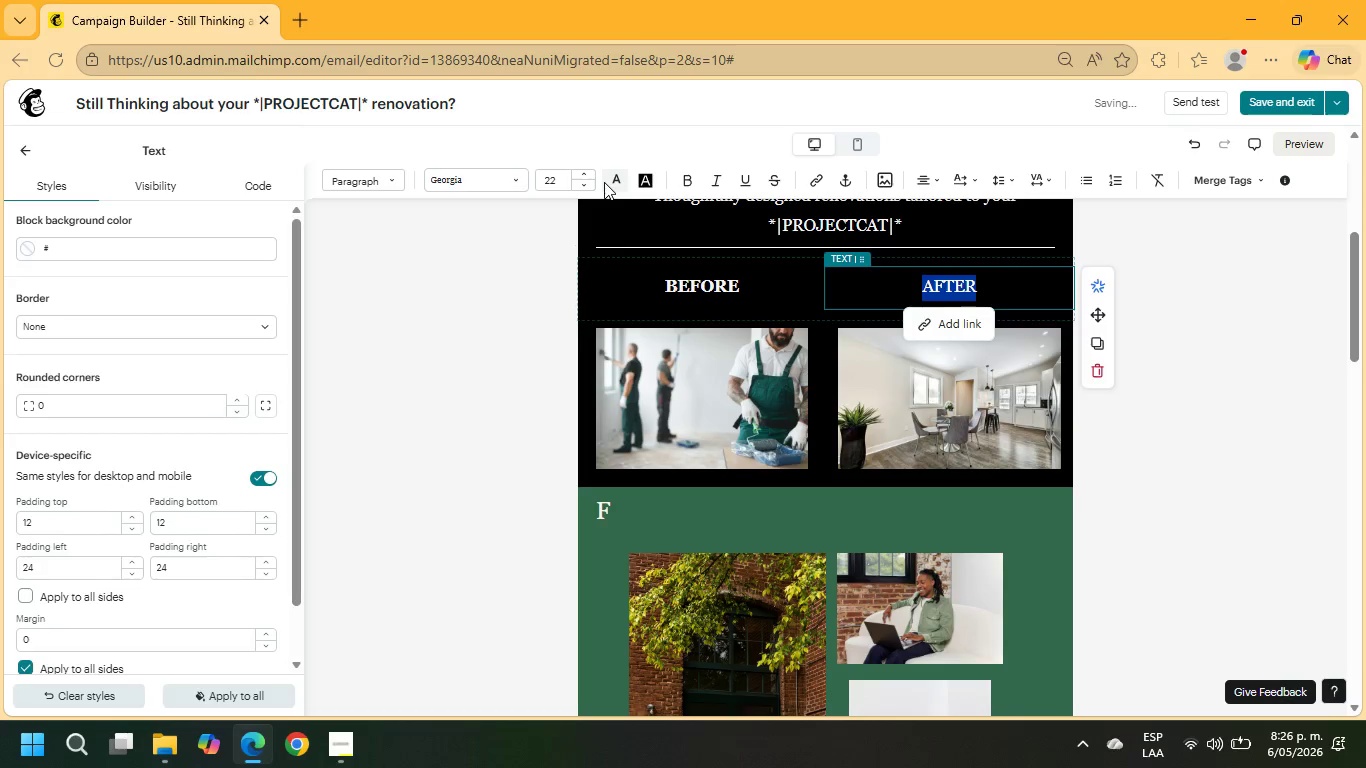 
left_click([591, 461])
 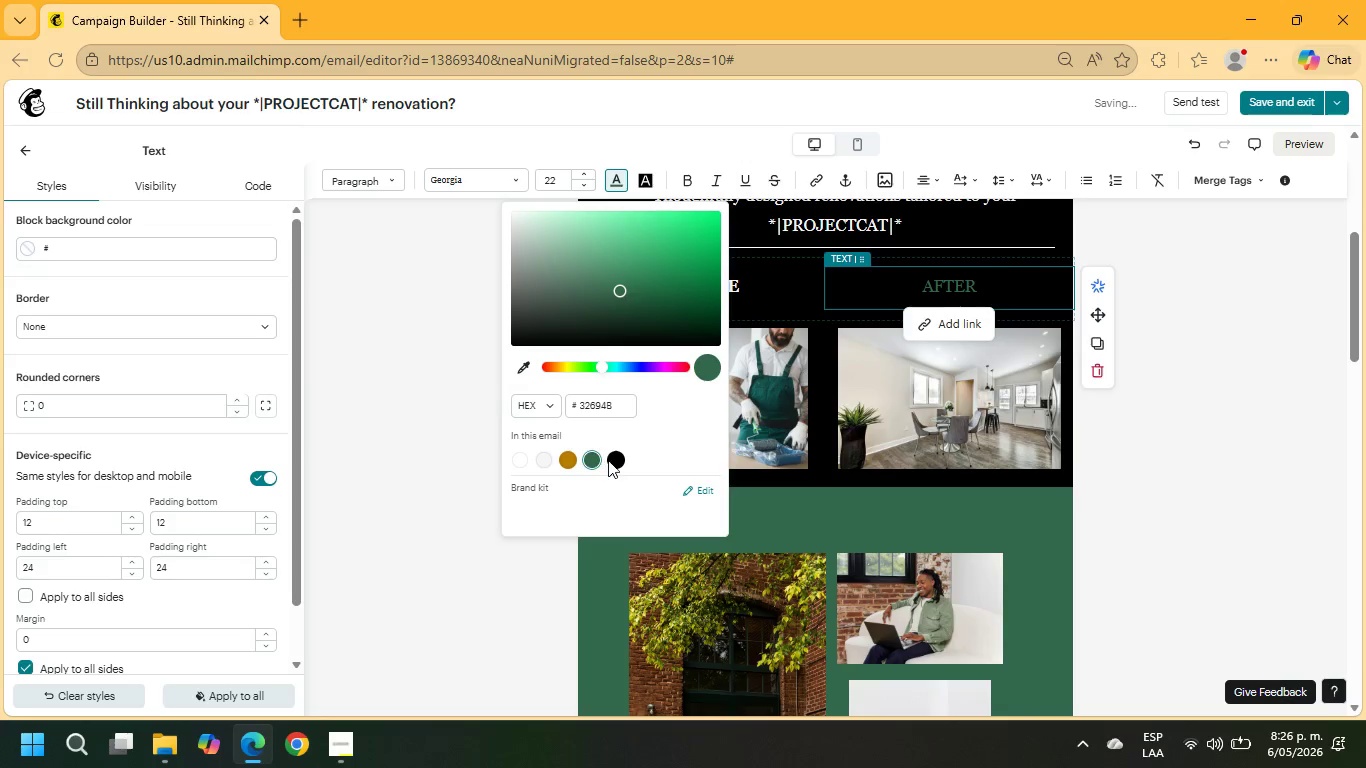 
left_click([546, 460])
 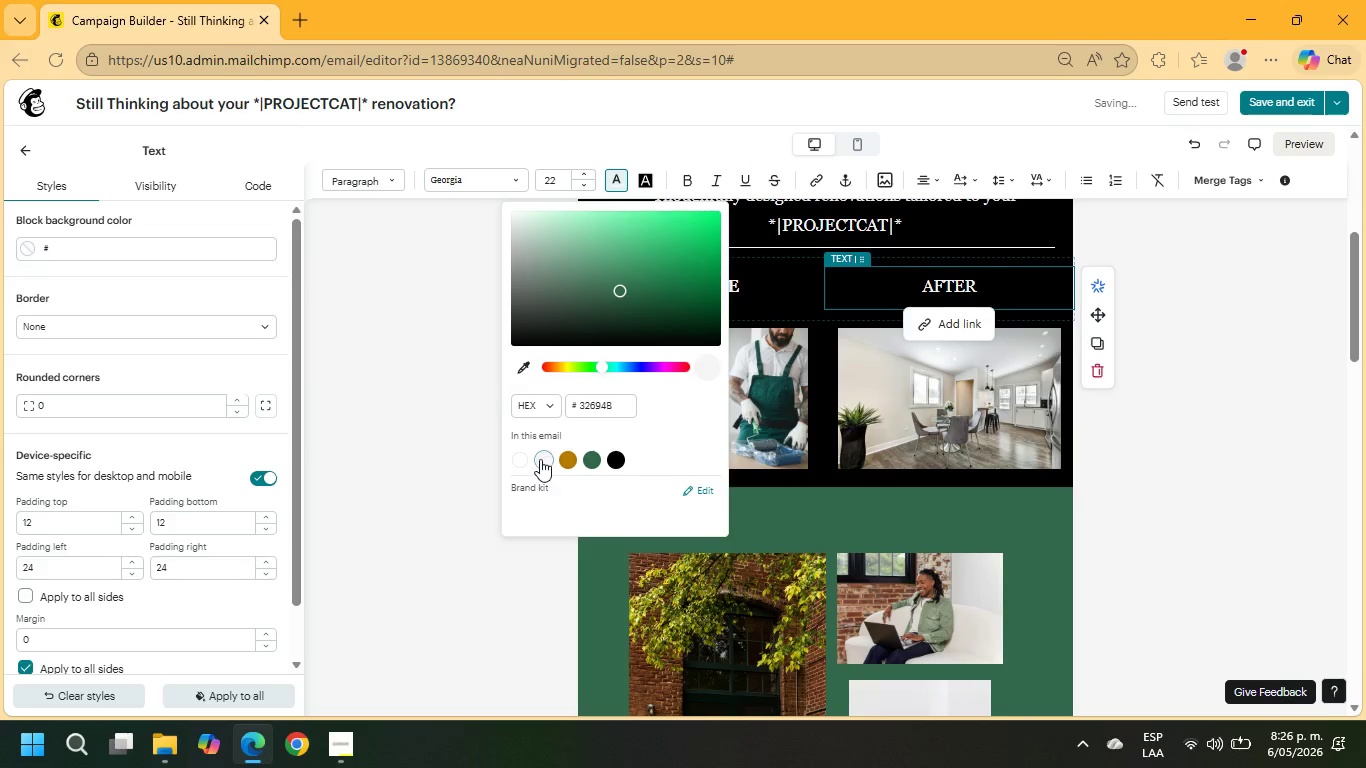 
left_click([517, 459])
 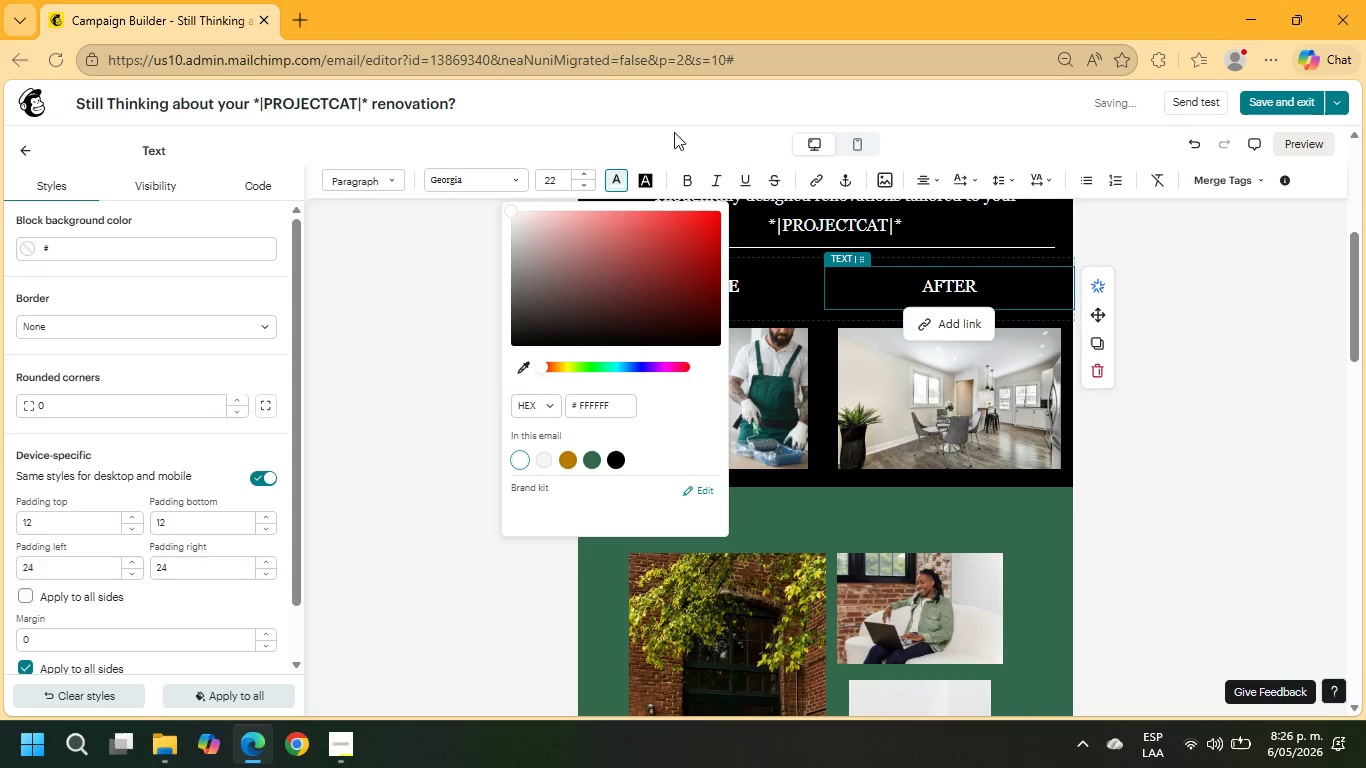 
left_click([690, 182])
 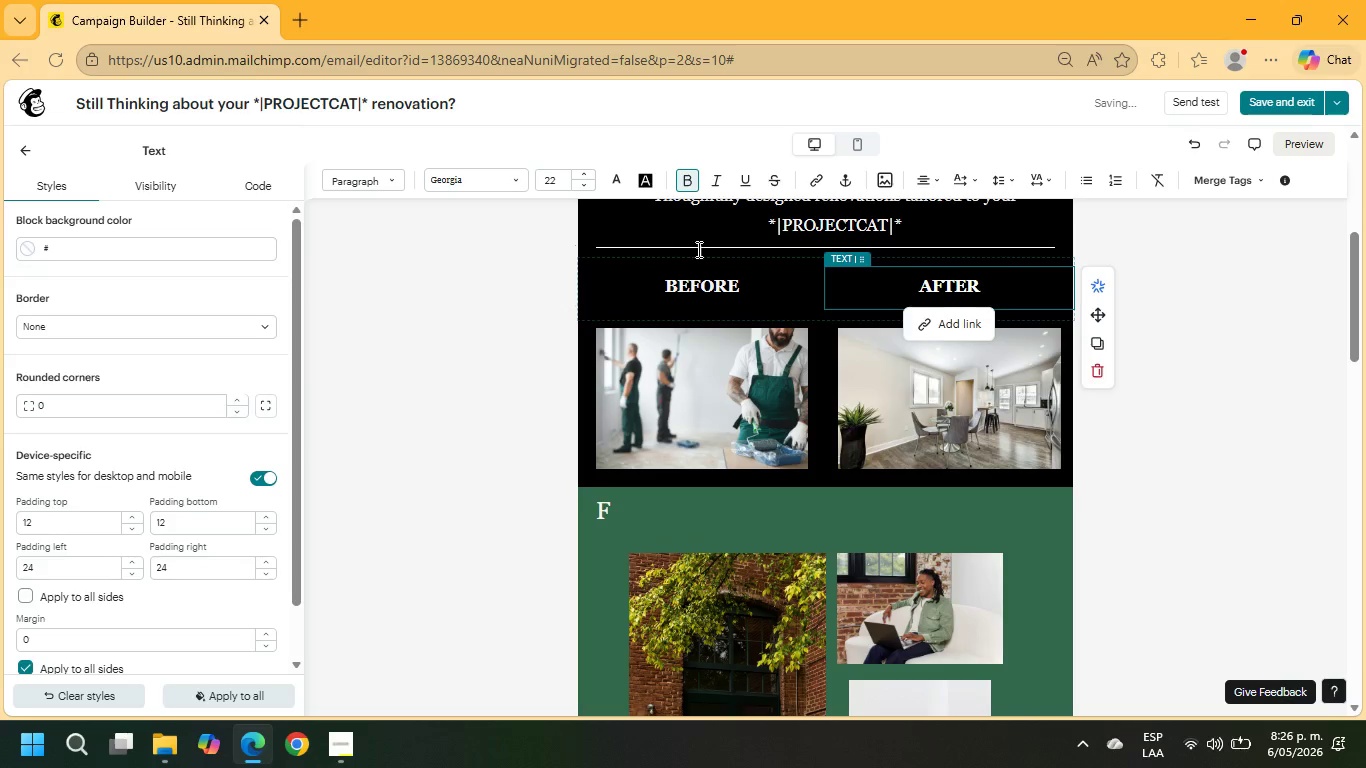 
left_click([702, 270])
 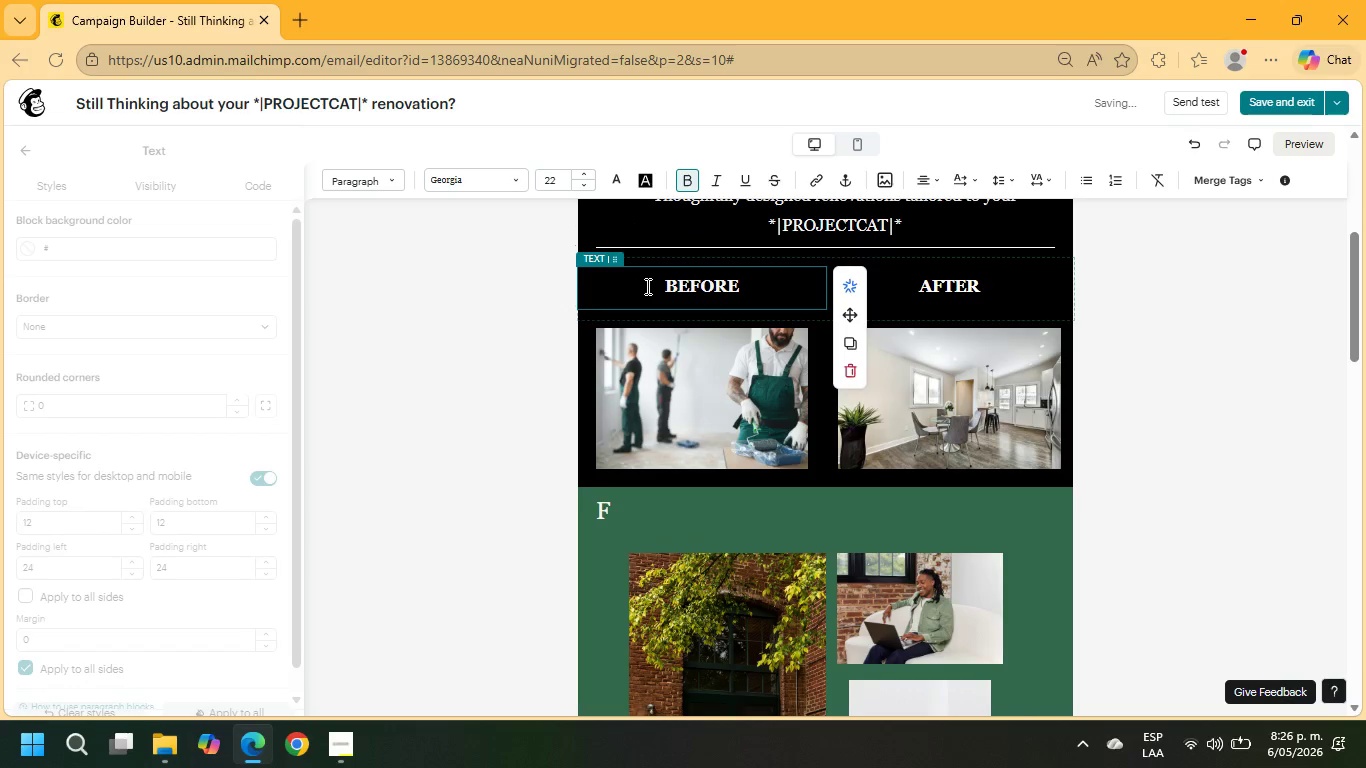 
left_click_drag(start_coordinate=[650, 286], to_coordinate=[769, 286])
 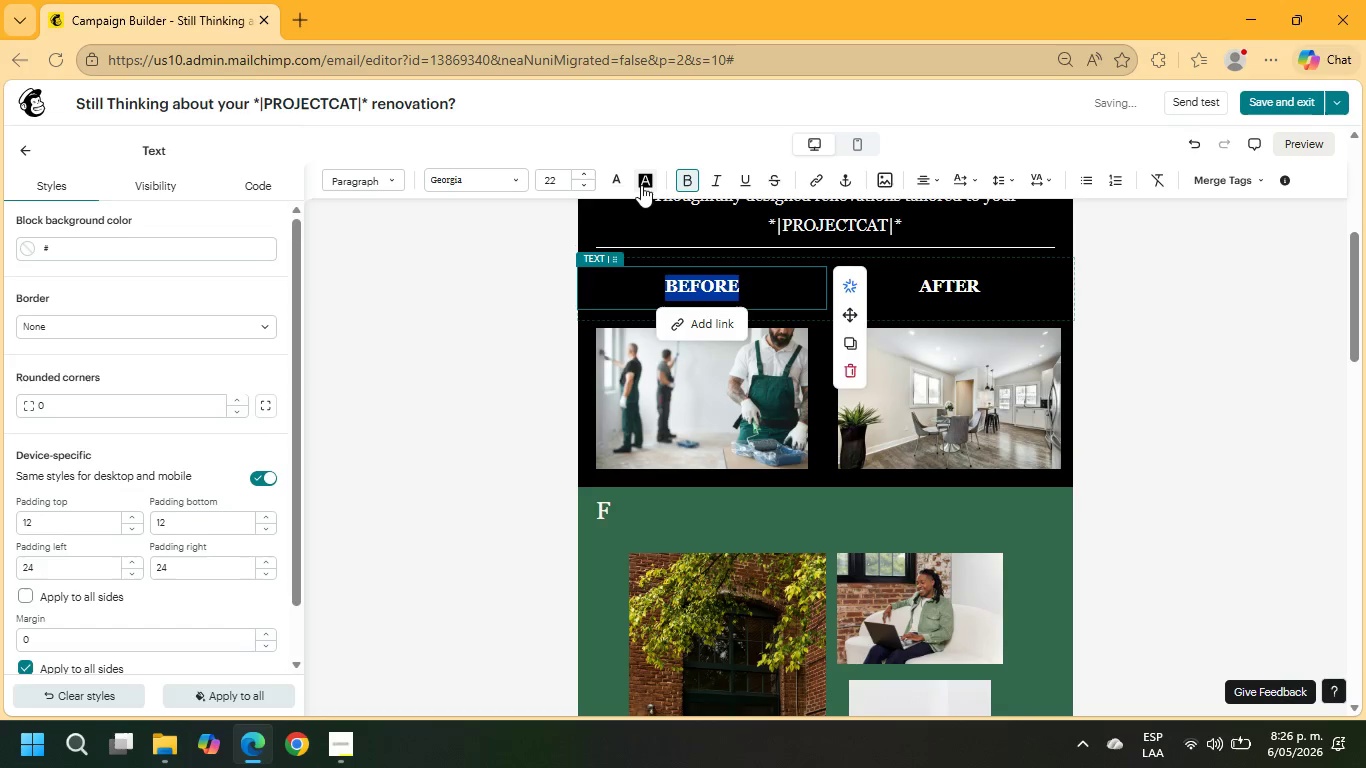 
left_click([641, 185])
 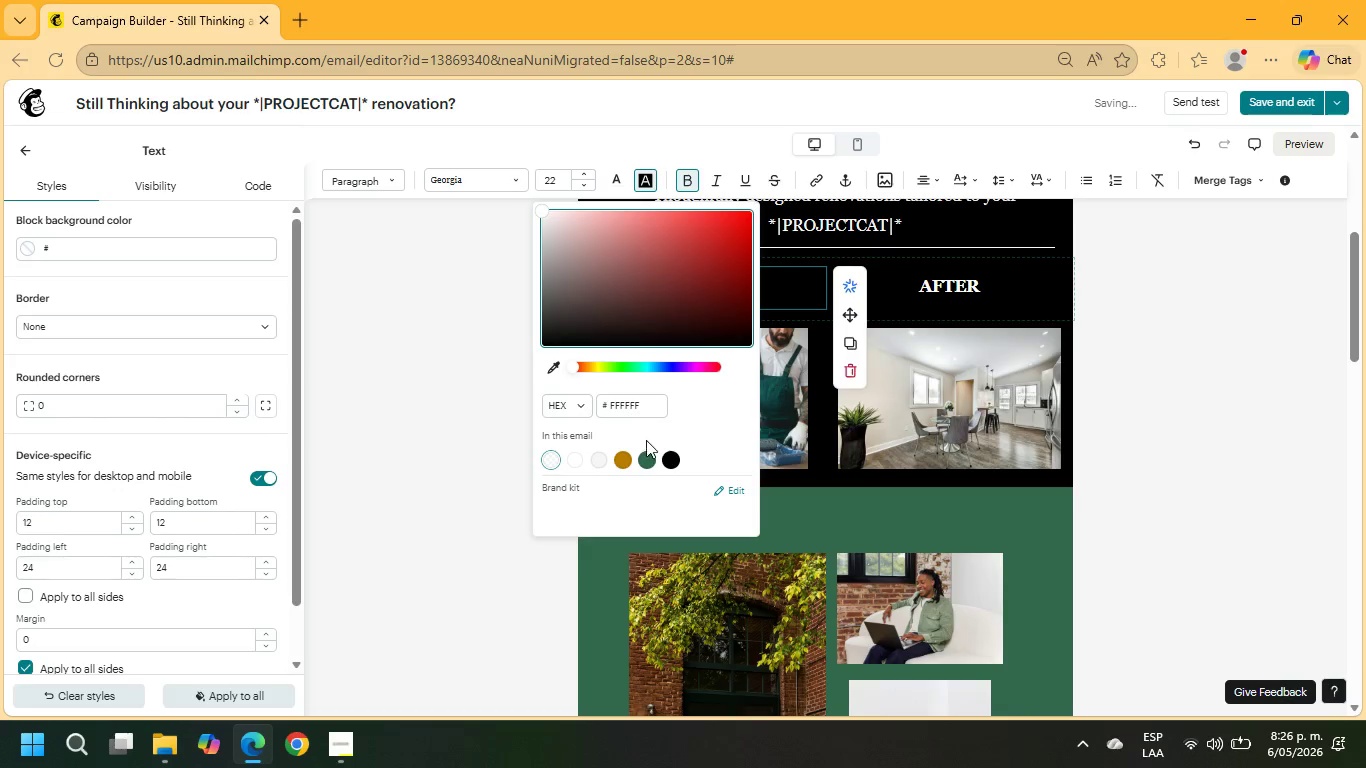 
left_click([647, 458])
 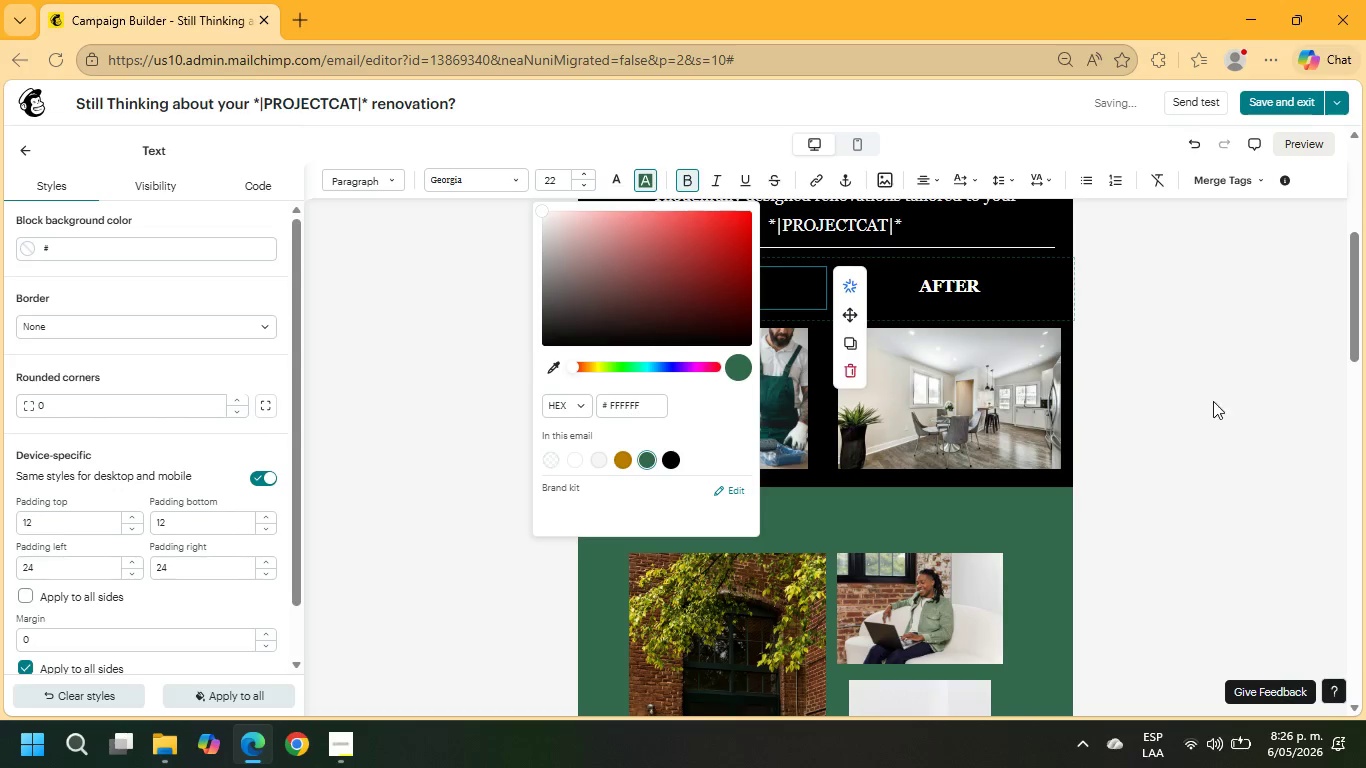 
left_click([1224, 394])
 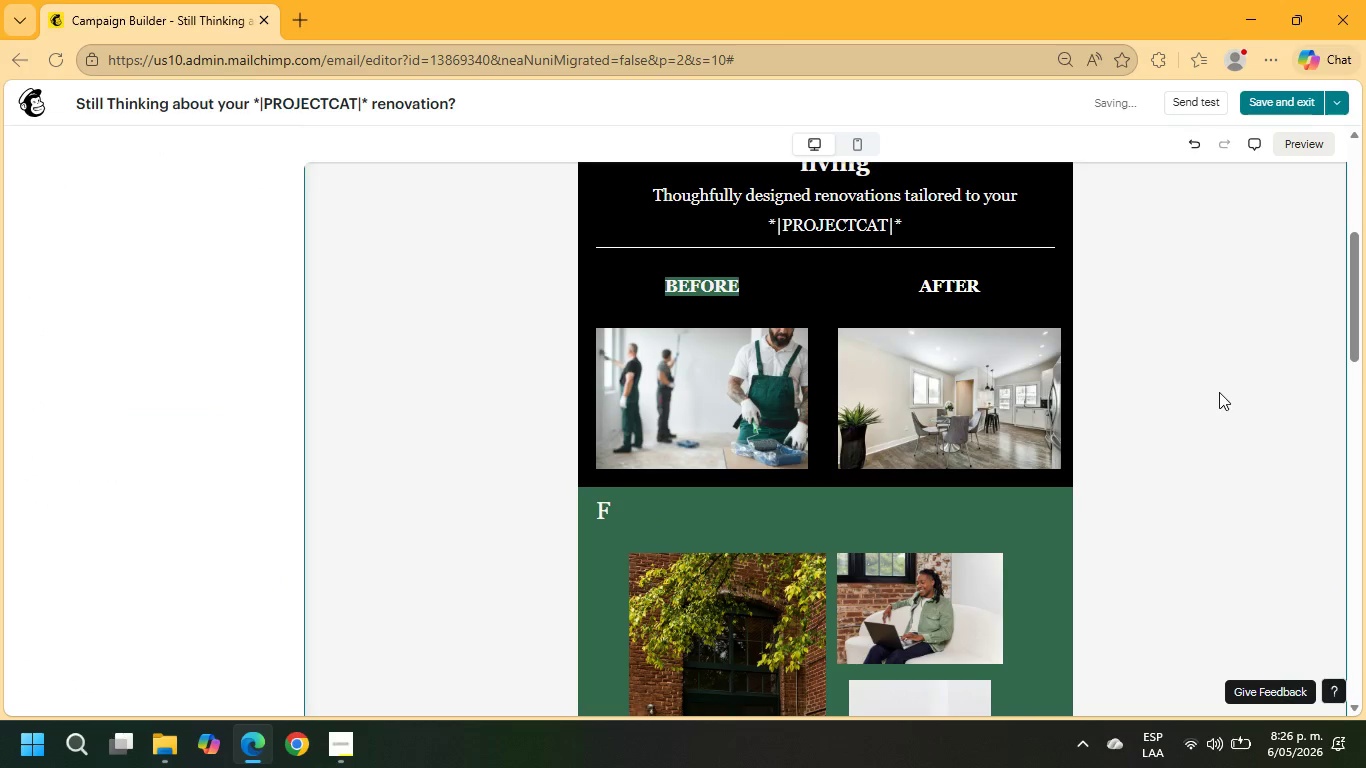 
left_click([1219, 392])
 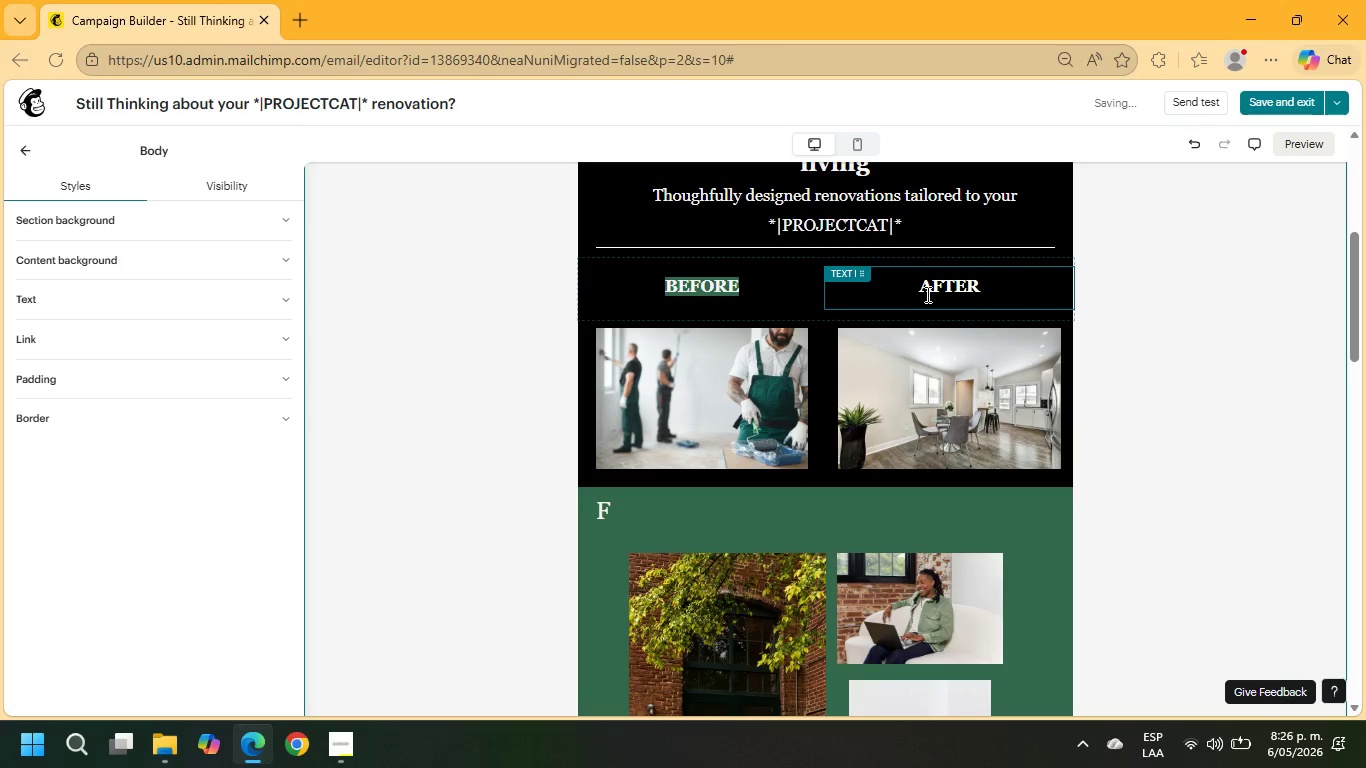 
left_click_drag(start_coordinate=[919, 288], to_coordinate=[1014, 291])
 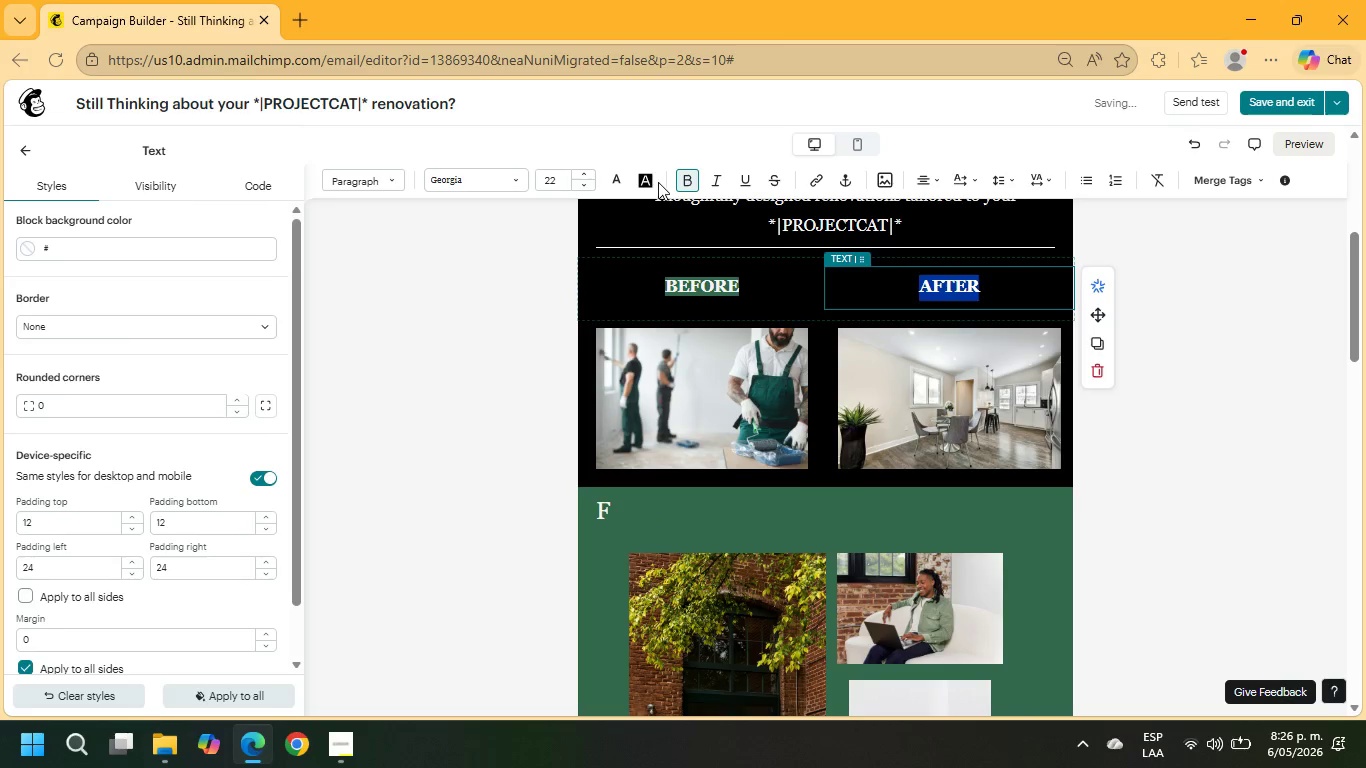 
left_click([656, 179])
 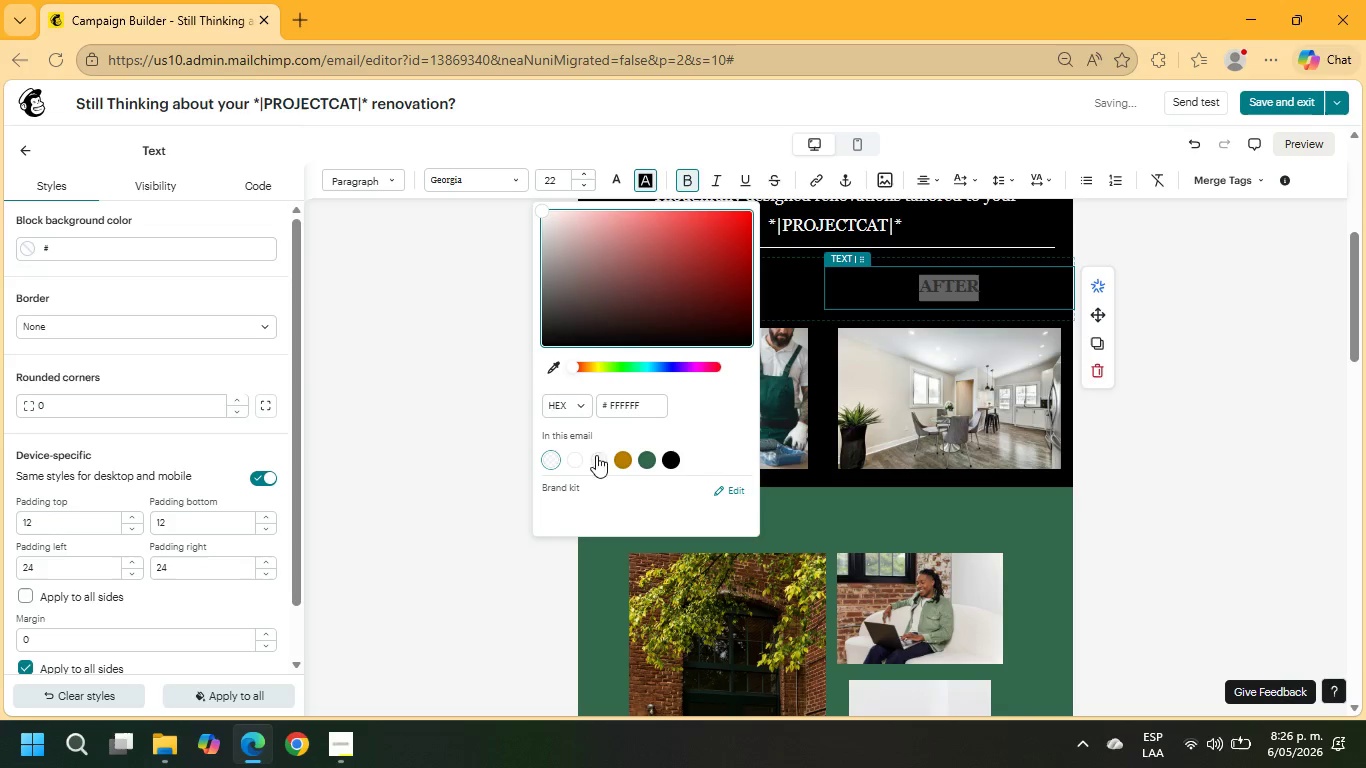 
left_click([650, 458])
 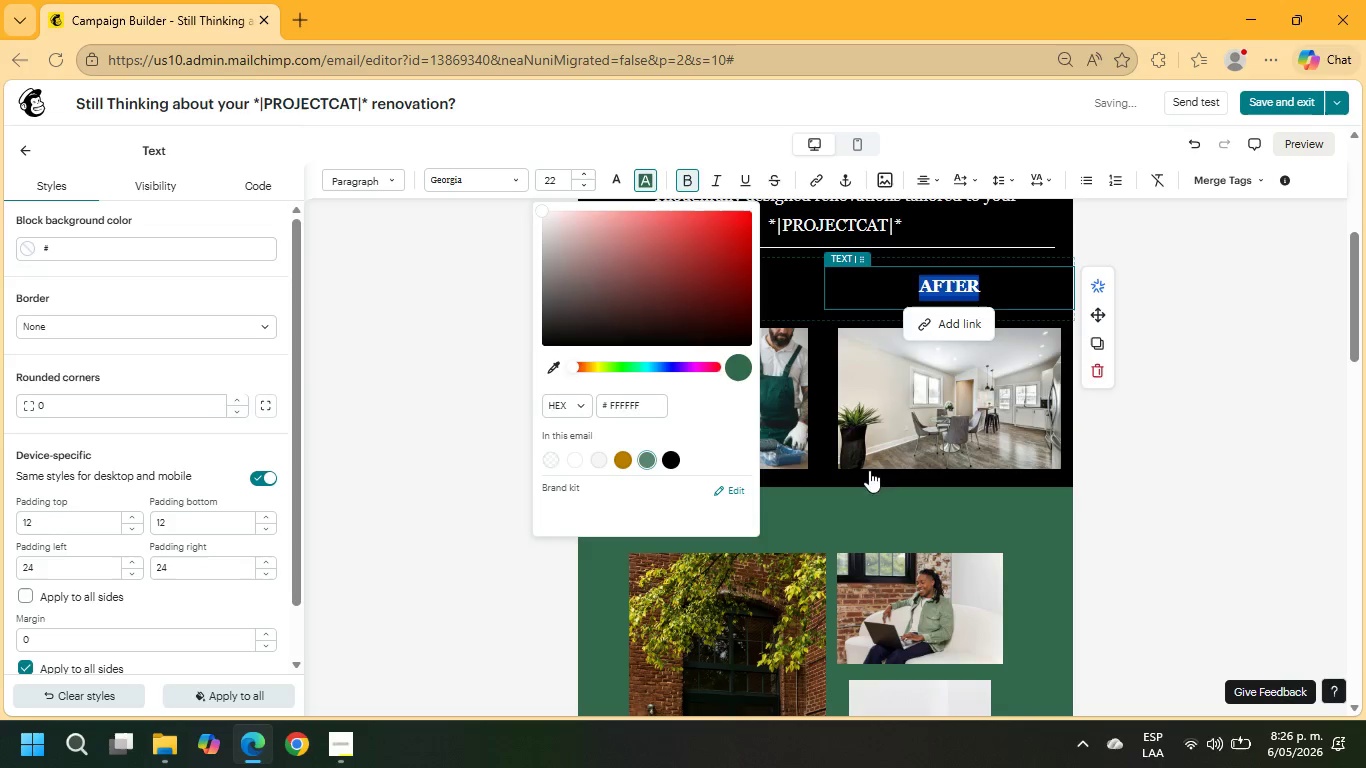 
left_click([1219, 414])
 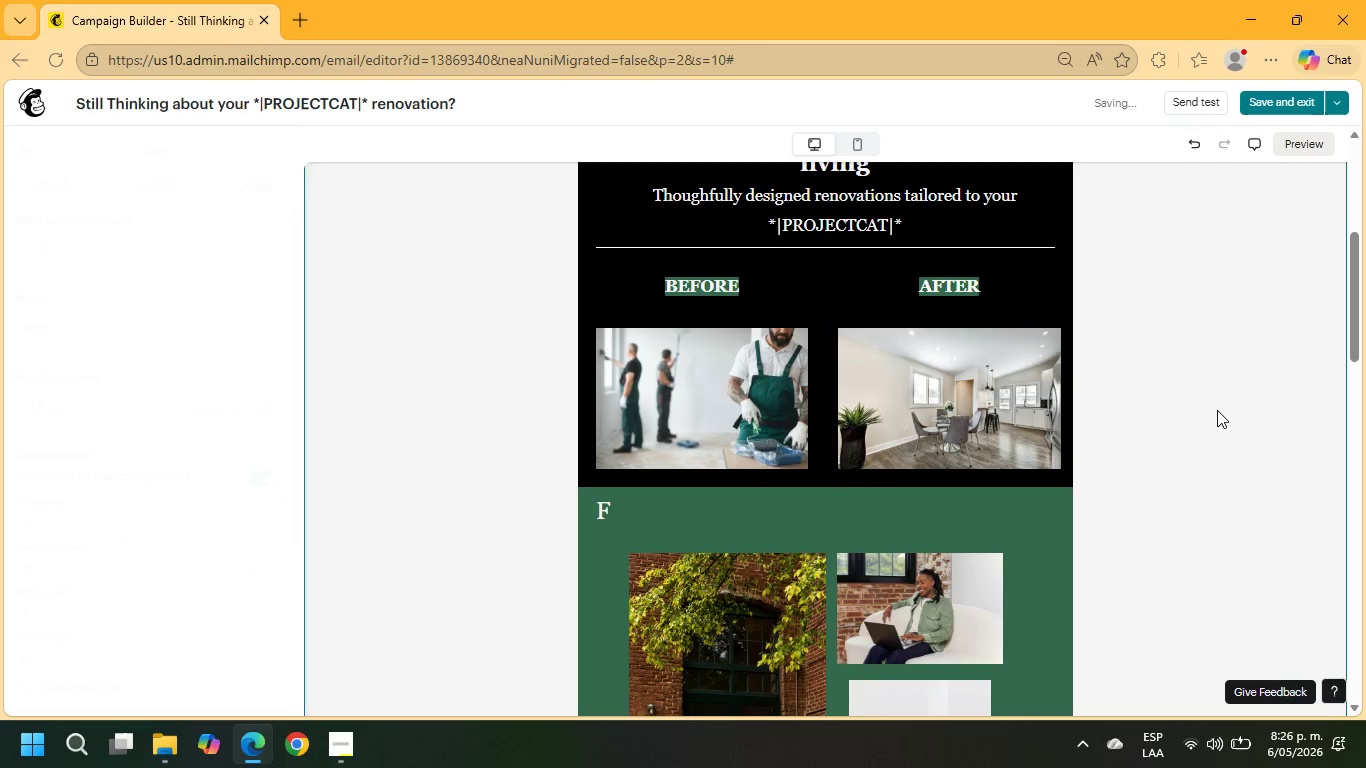 
scroll: coordinate [1217, 410], scroll_direction: up, amount: 3.0
 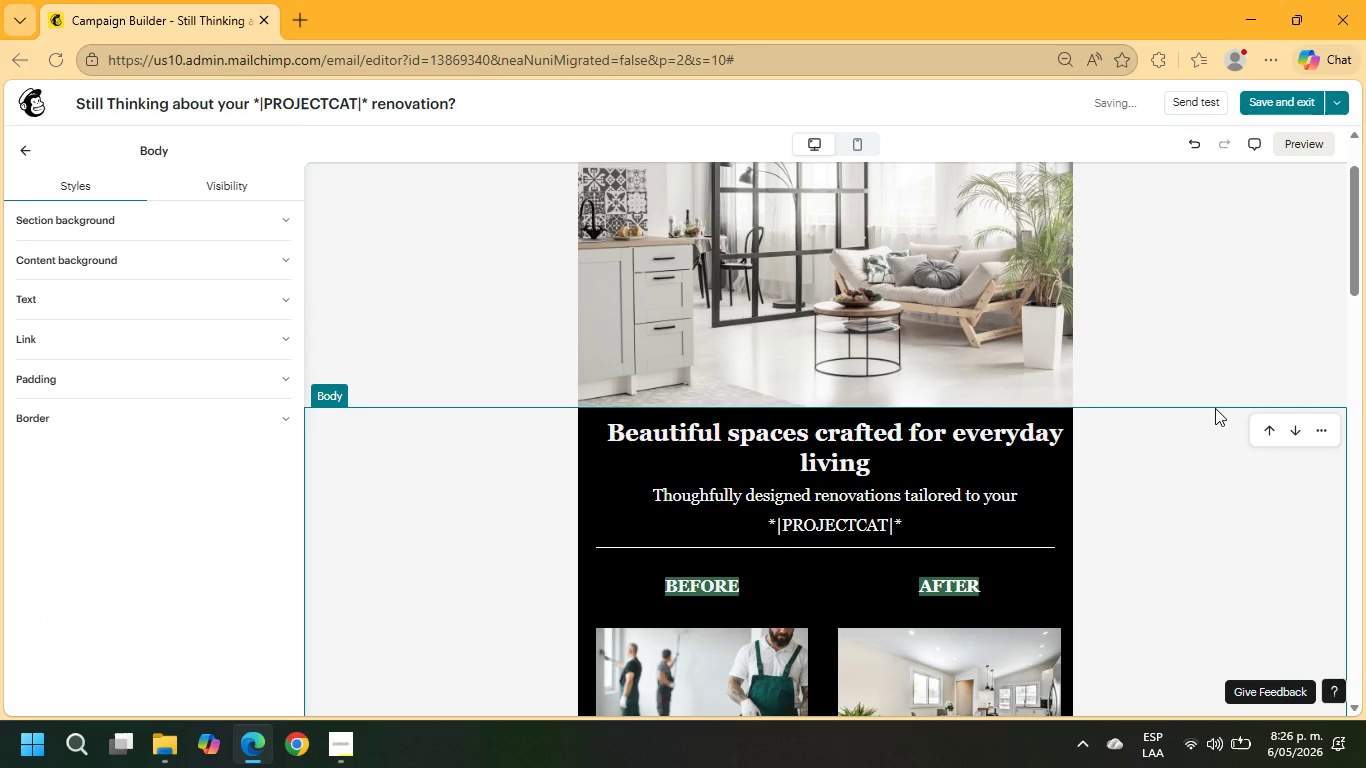 
scroll: coordinate [791, 509], scroll_direction: down, amount: 4.0
 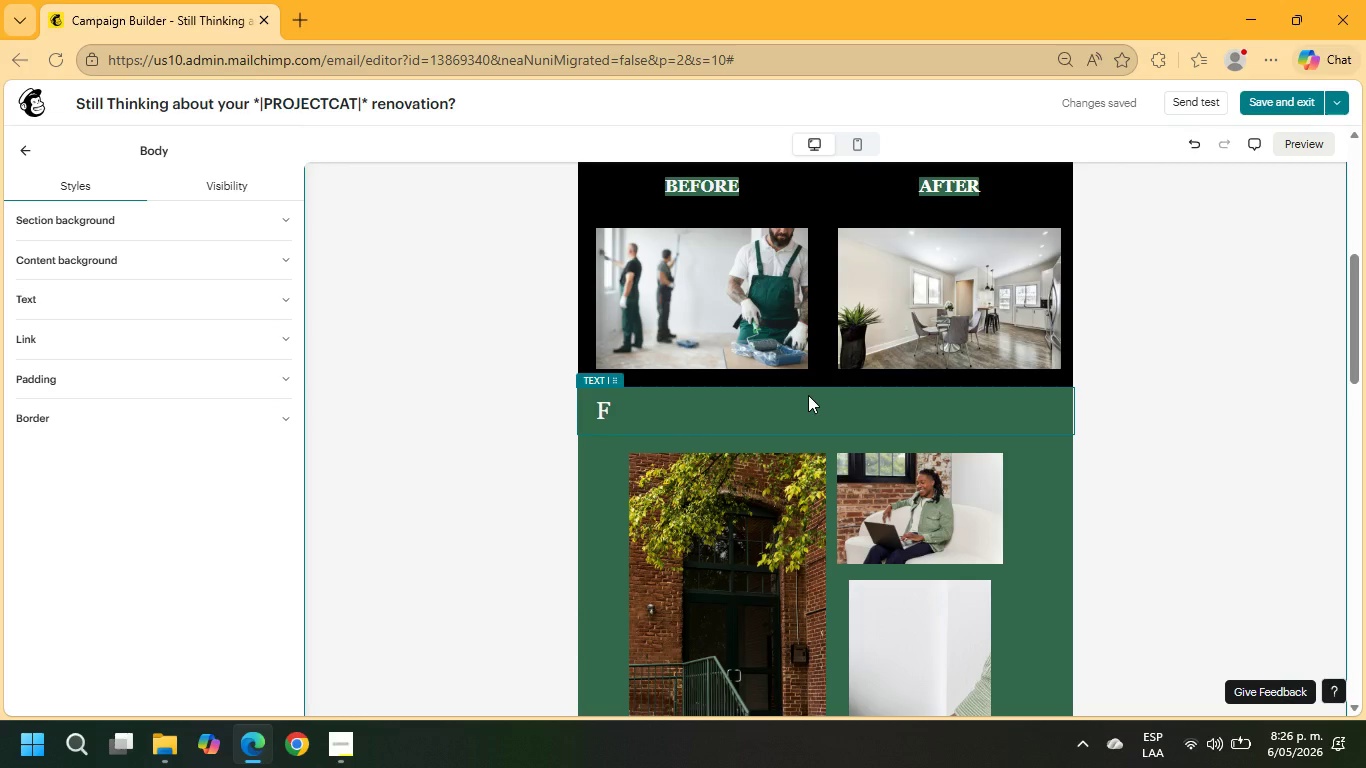 
scroll: coordinate [808, 395], scroll_direction: up, amount: 2.0
 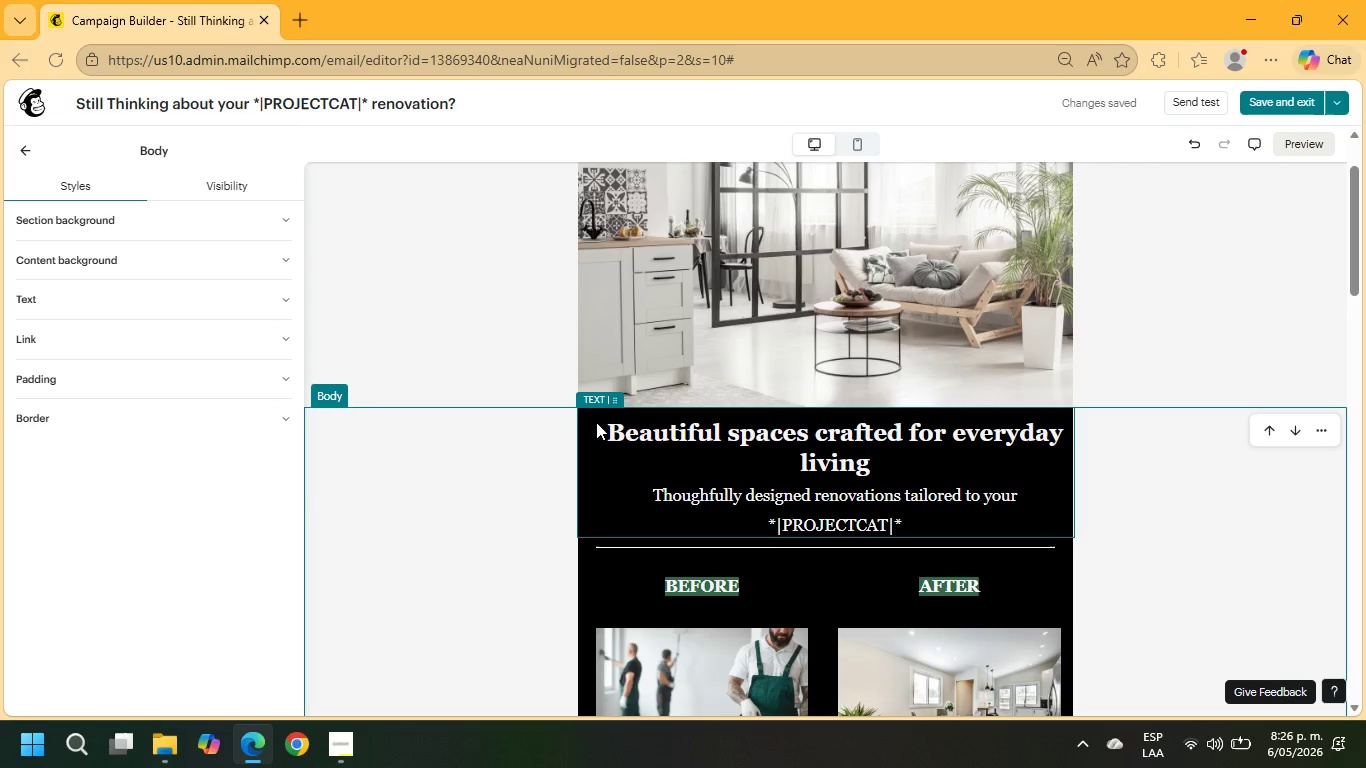 
left_click_drag(start_coordinate=[603, 429], to_coordinate=[913, 524])
 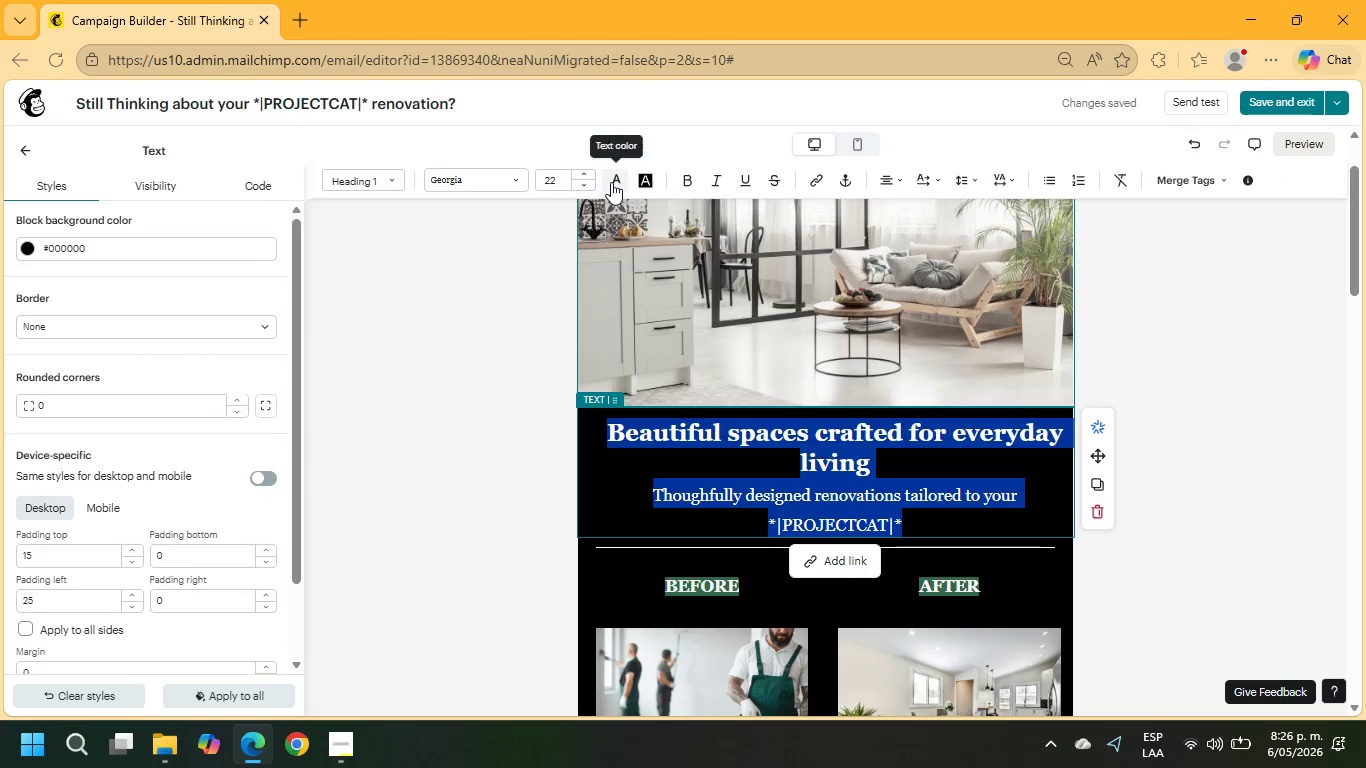 
left_click([617, 182])
 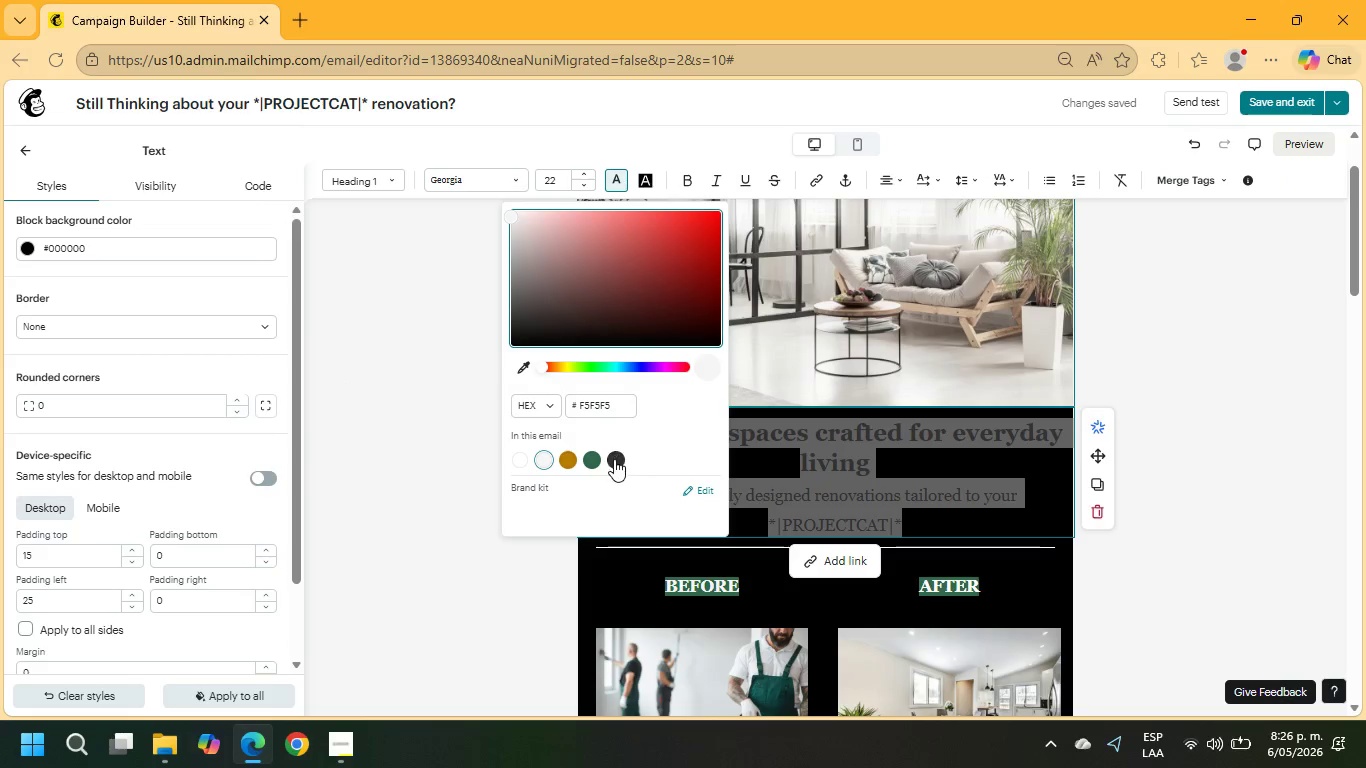 
left_click([613, 464])
 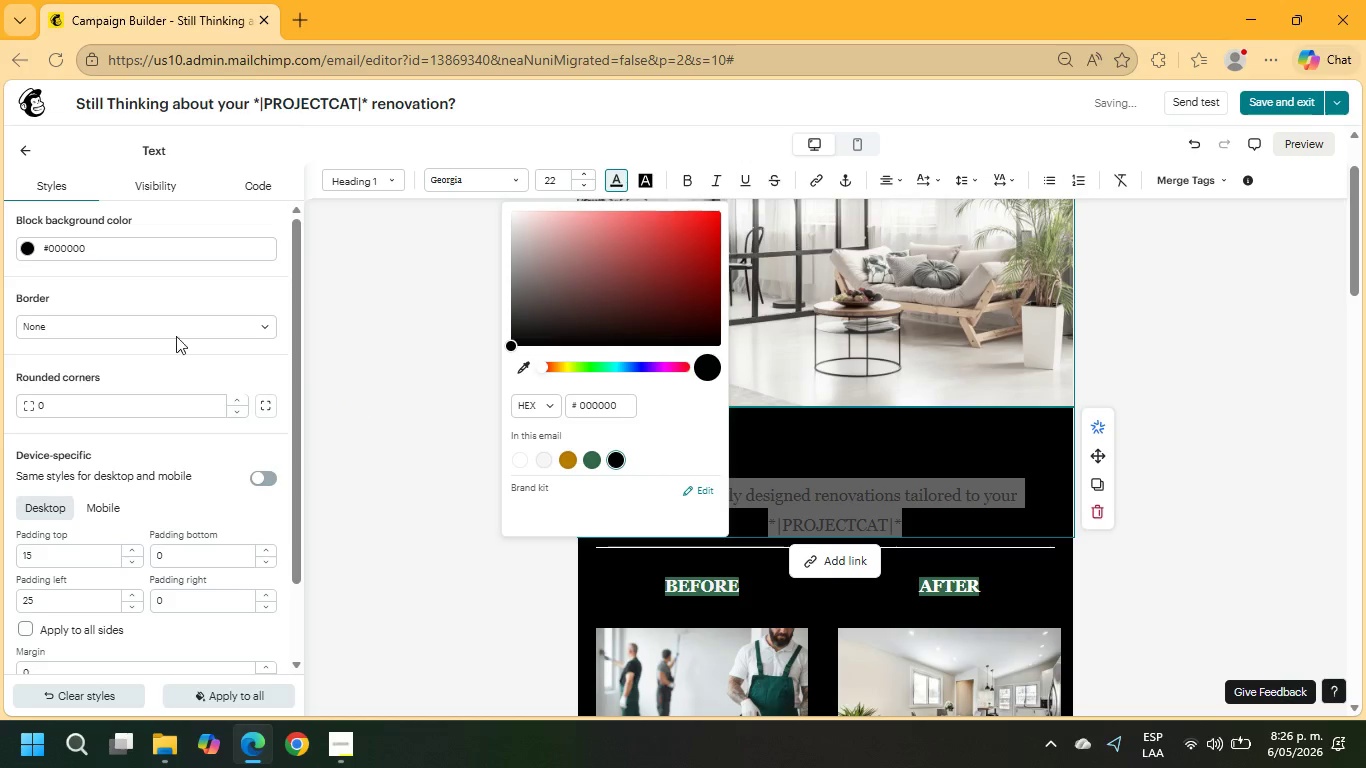 
left_click([74, 253])
 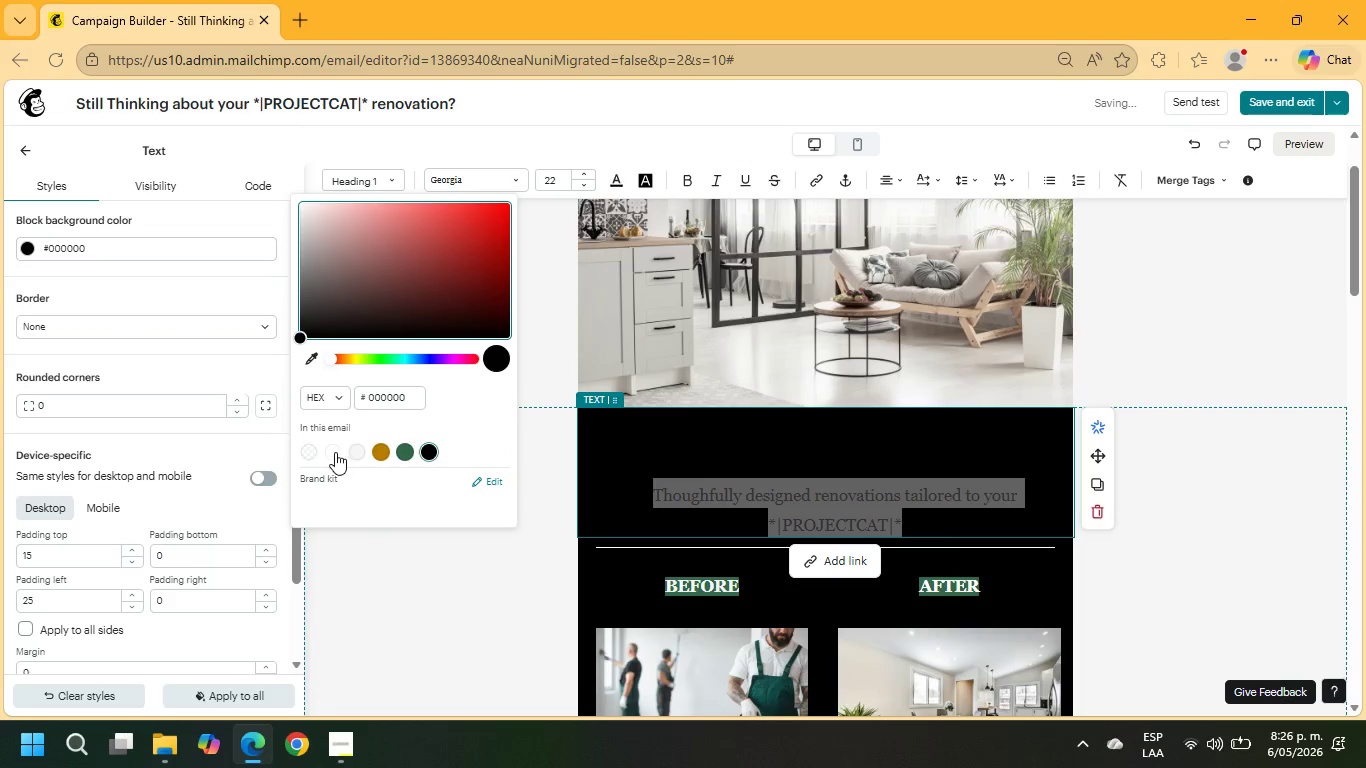 
left_click([335, 452])
 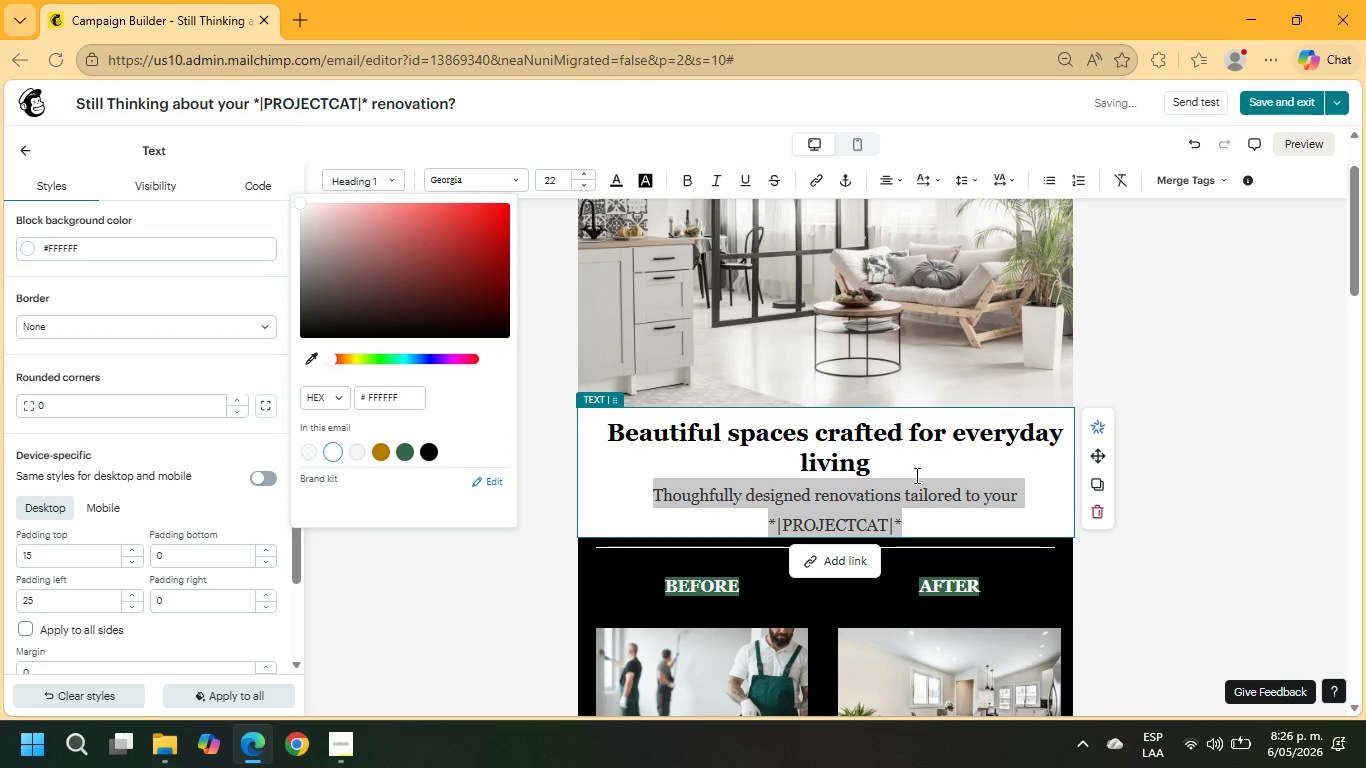 
left_click([915, 519])
 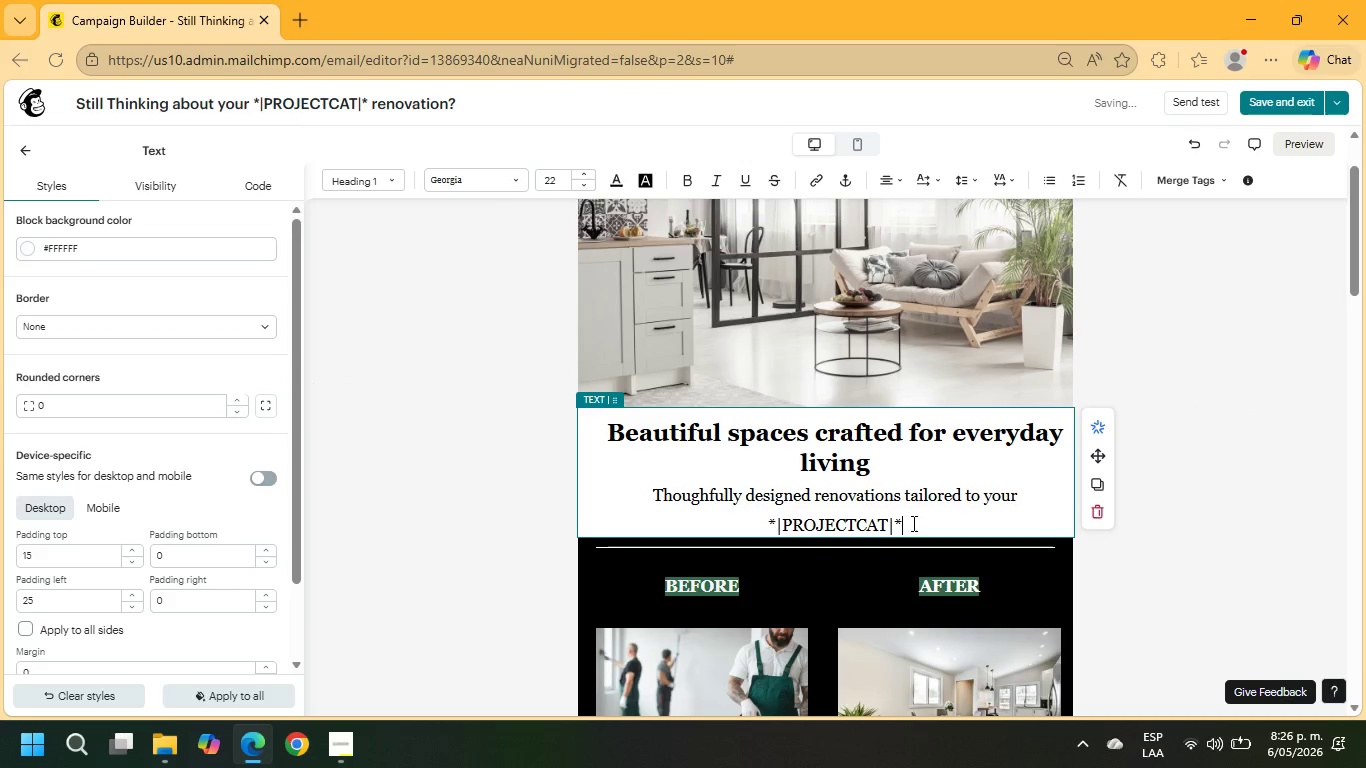 
left_click_drag(start_coordinate=[912, 523], to_coordinate=[682, 501])
 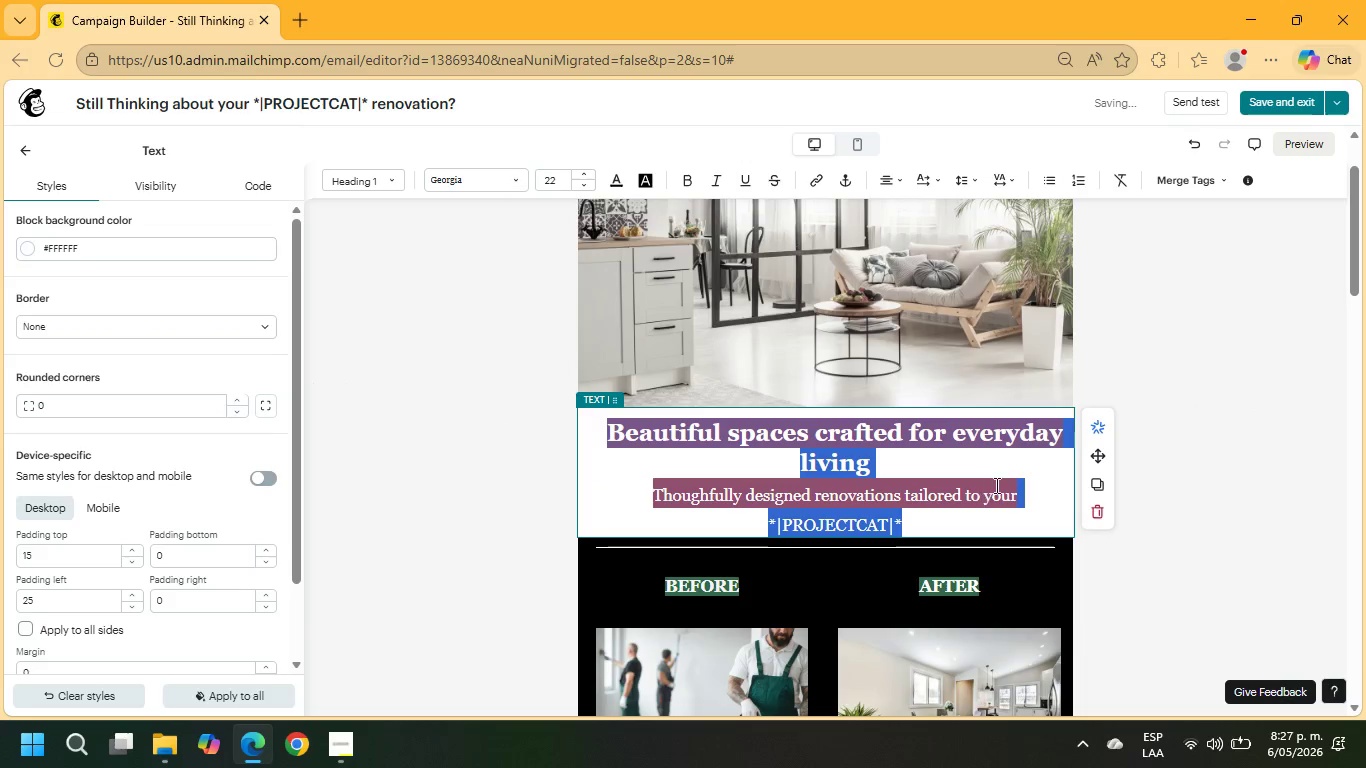 
left_click([995, 483])
 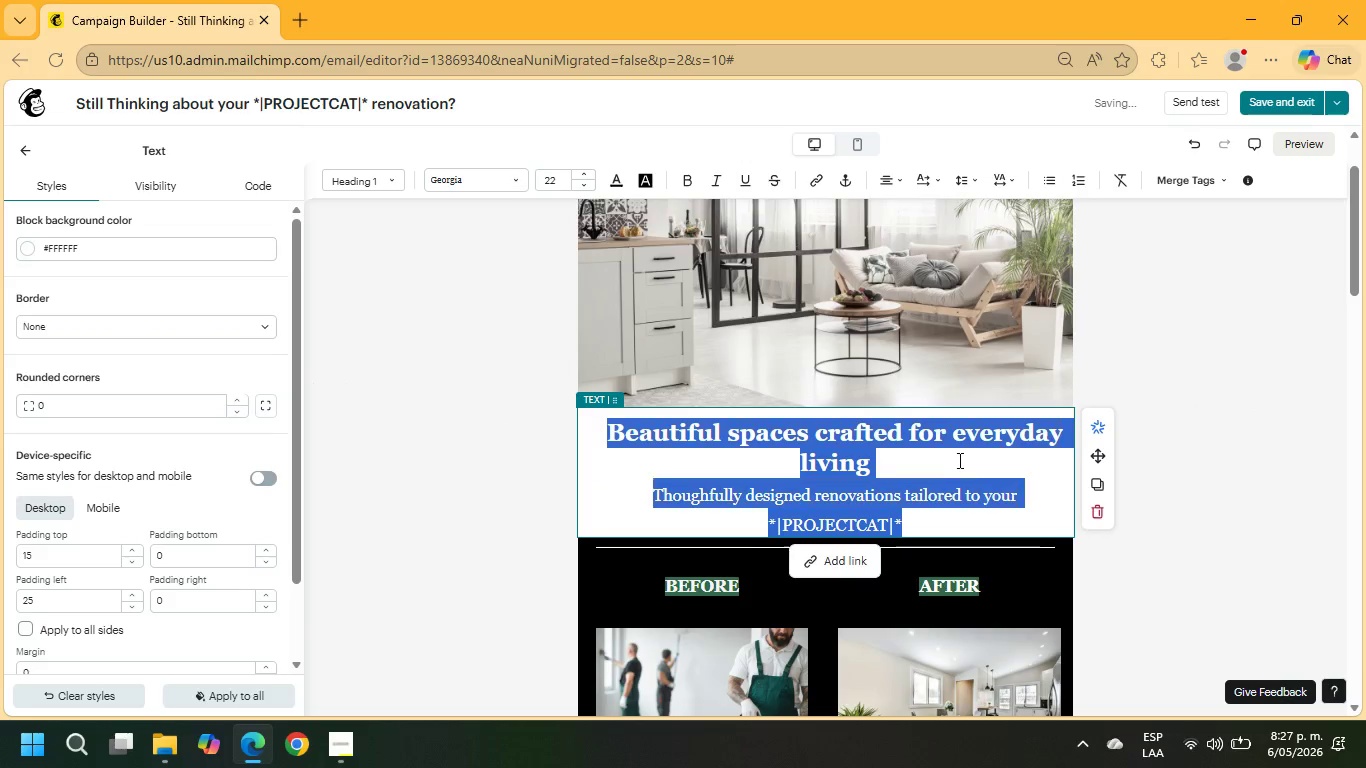 
left_click([957, 460])
 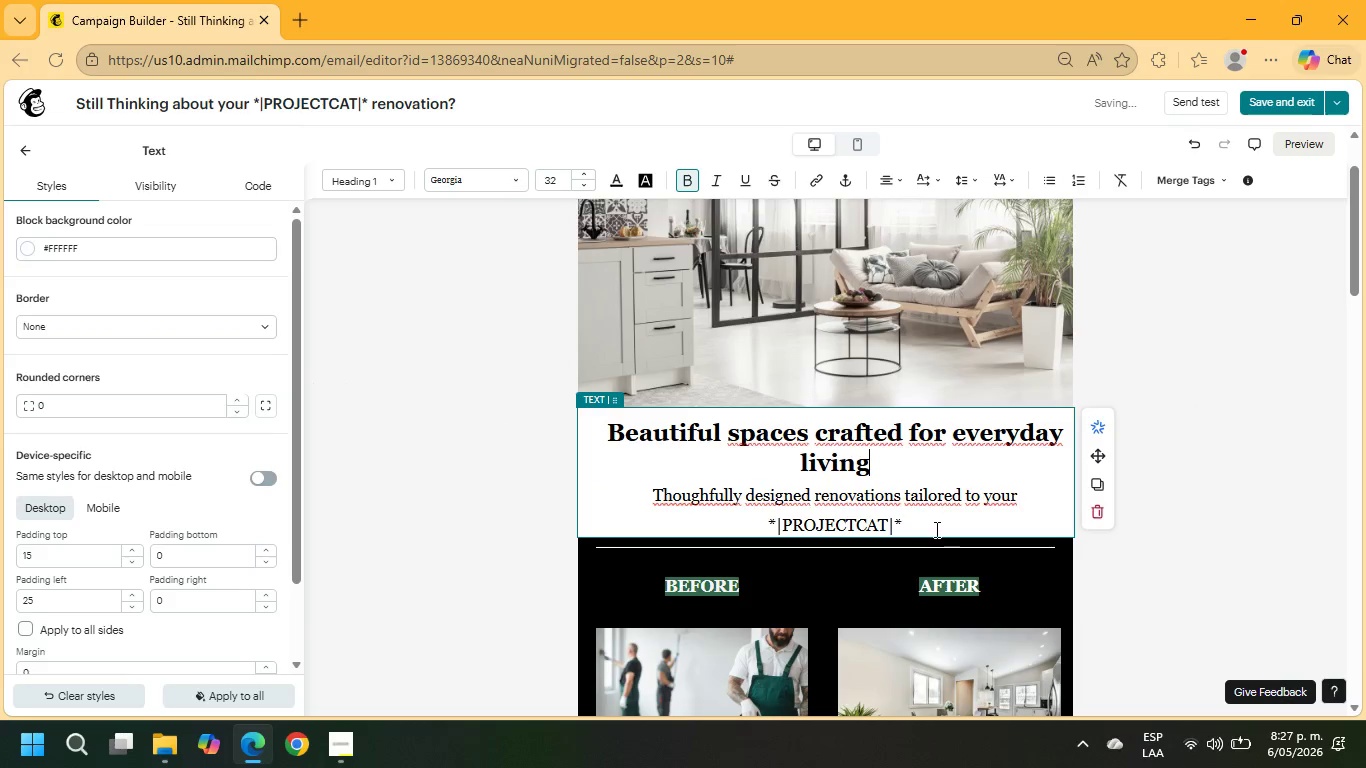 
left_click_drag(start_coordinate=[931, 530], to_coordinate=[623, 502])
 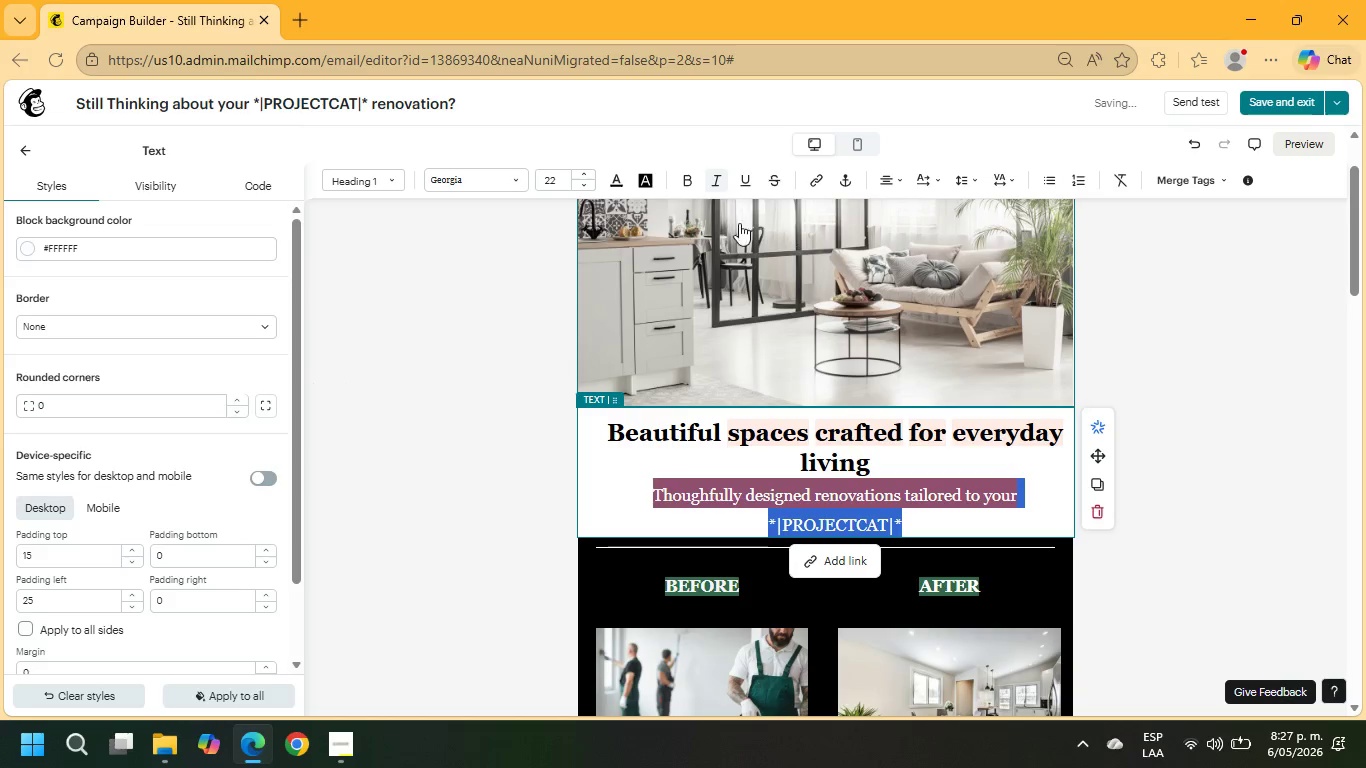 
left_click([1224, 363])
 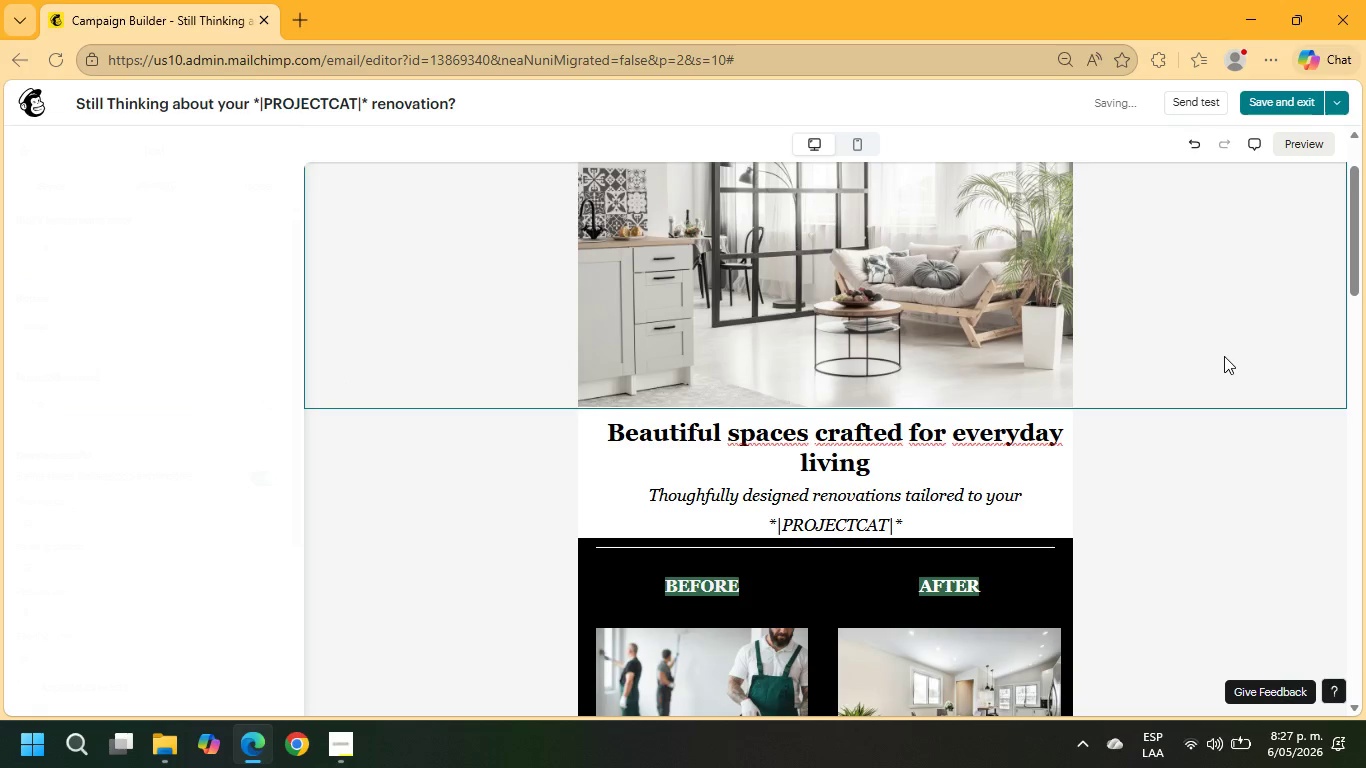 
scroll: coordinate [1224, 356], scroll_direction: down, amount: 1.0
 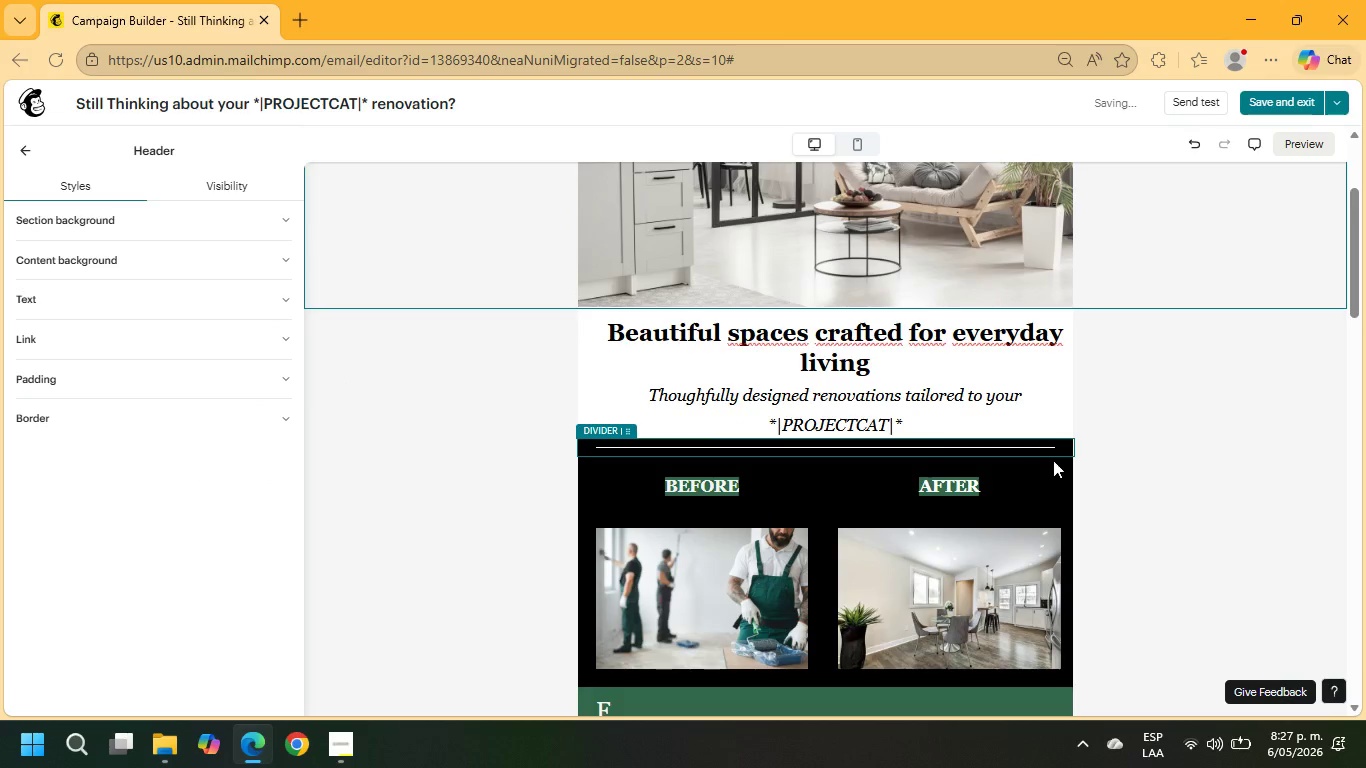 
left_click([1058, 450])
 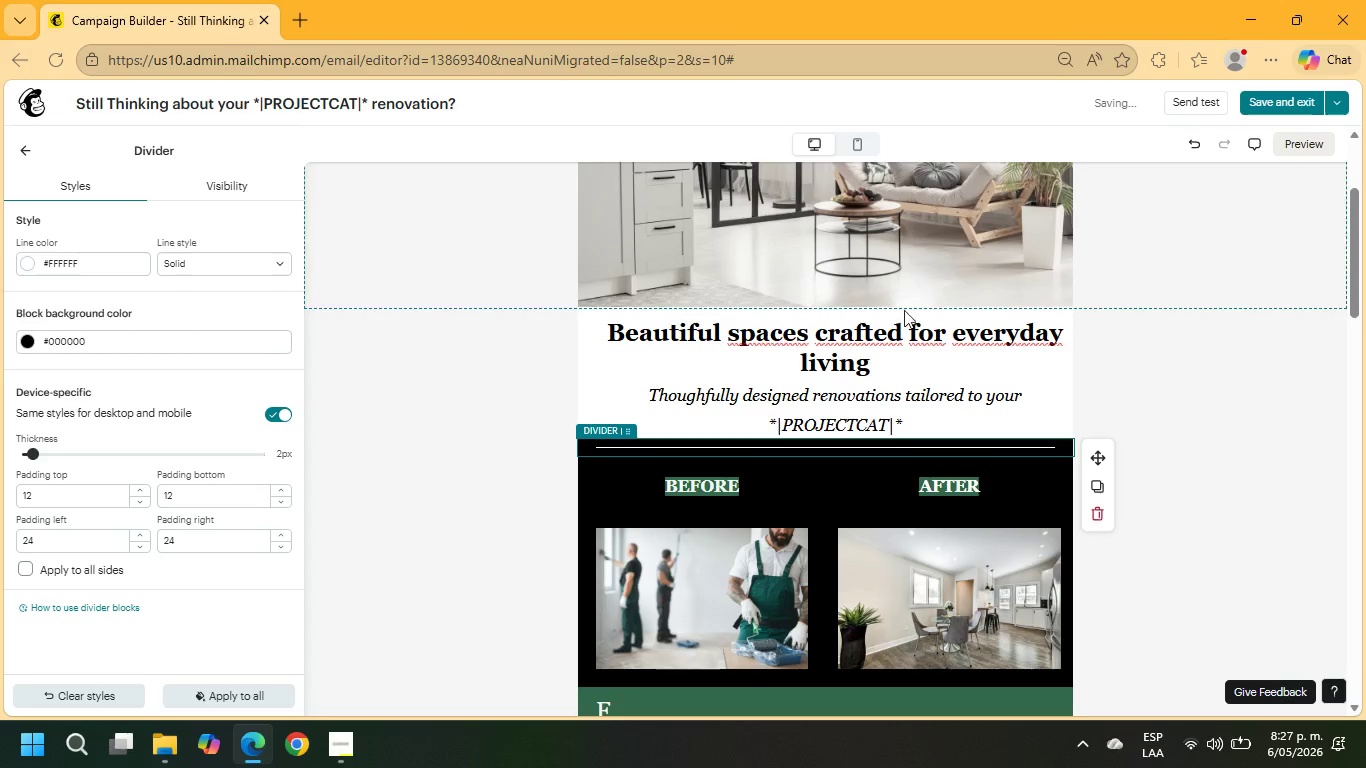 
wait(5.45)
 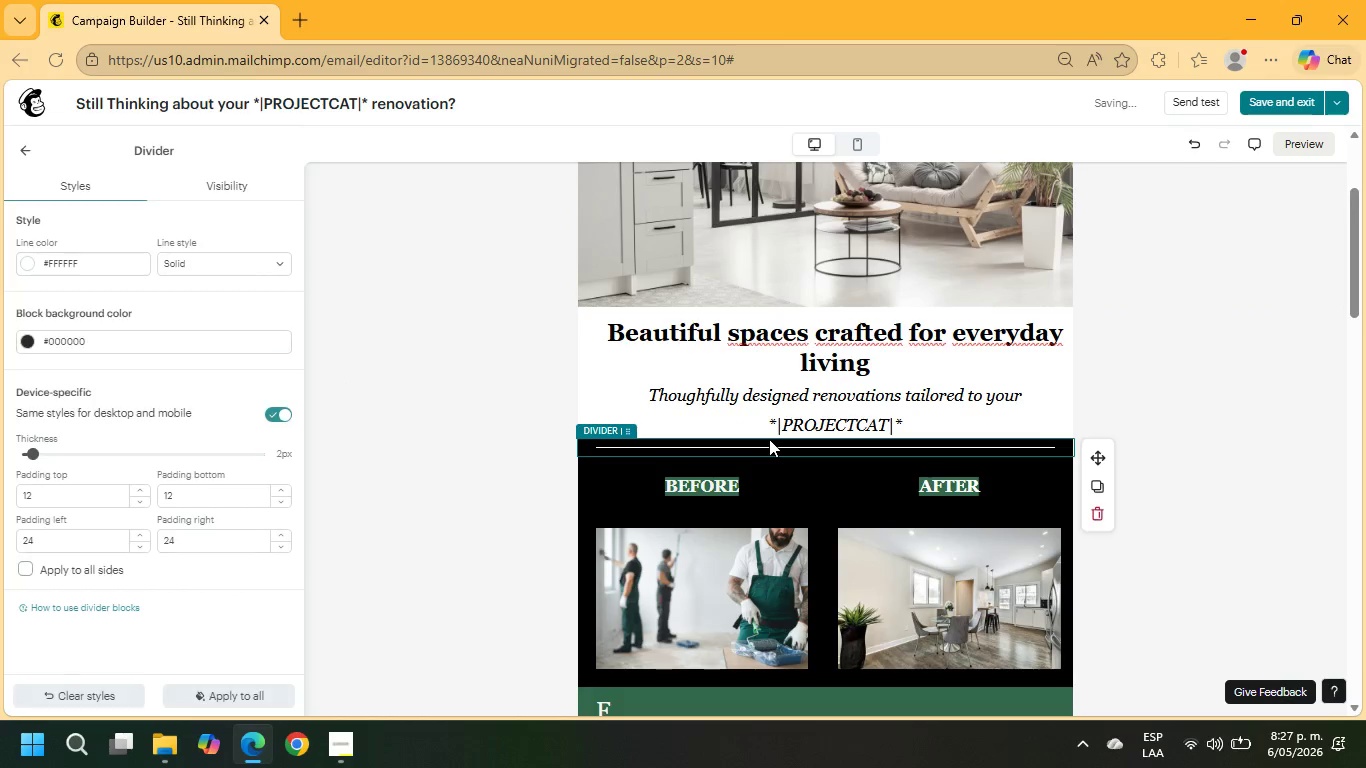 
left_click([72, 346])
 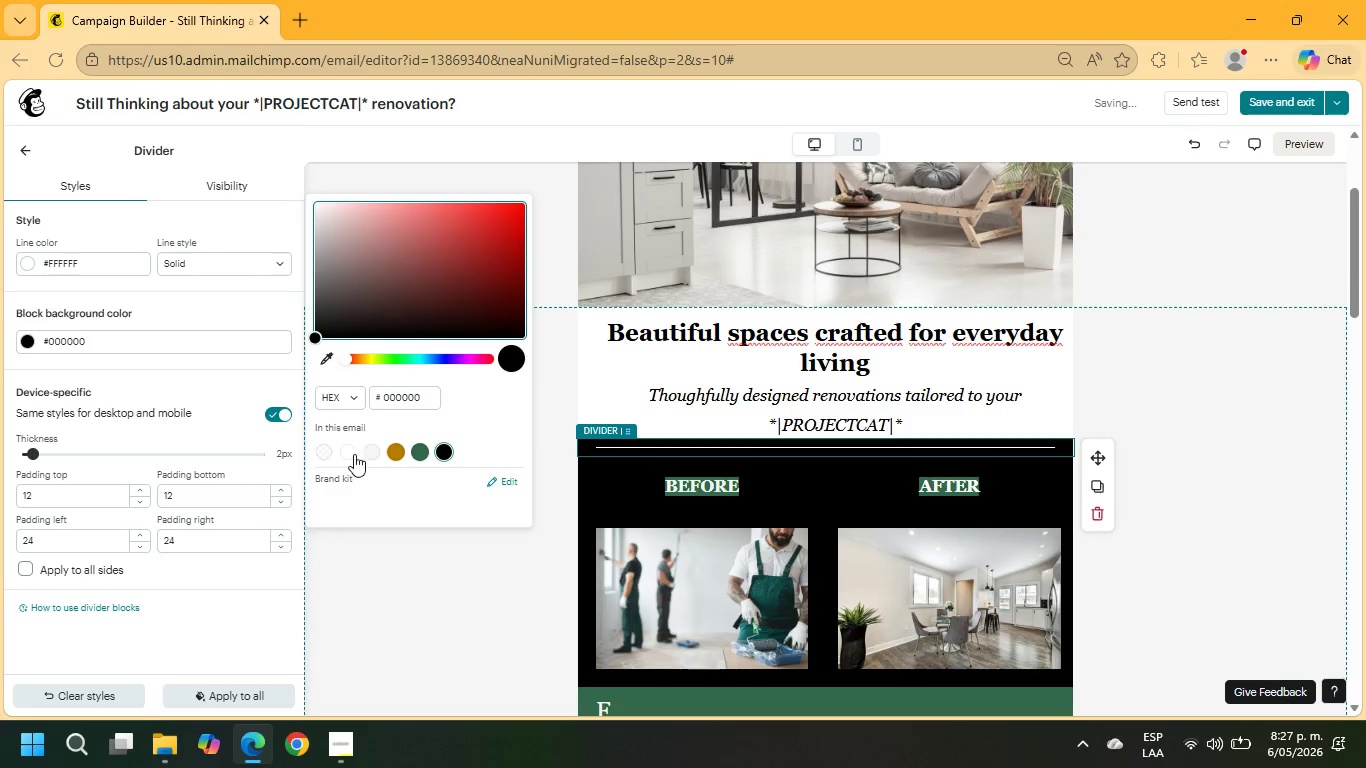 
left_click([349, 455])
 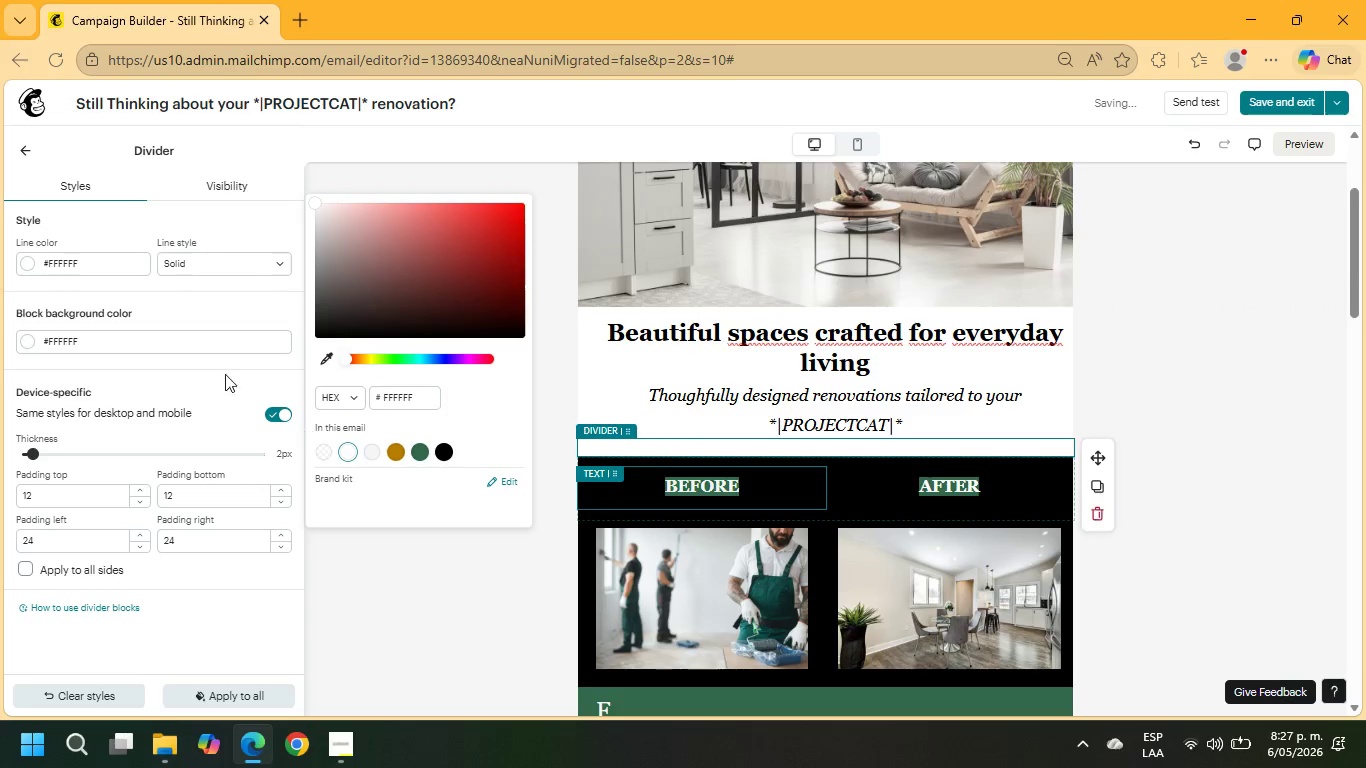 
left_click([74, 269])
 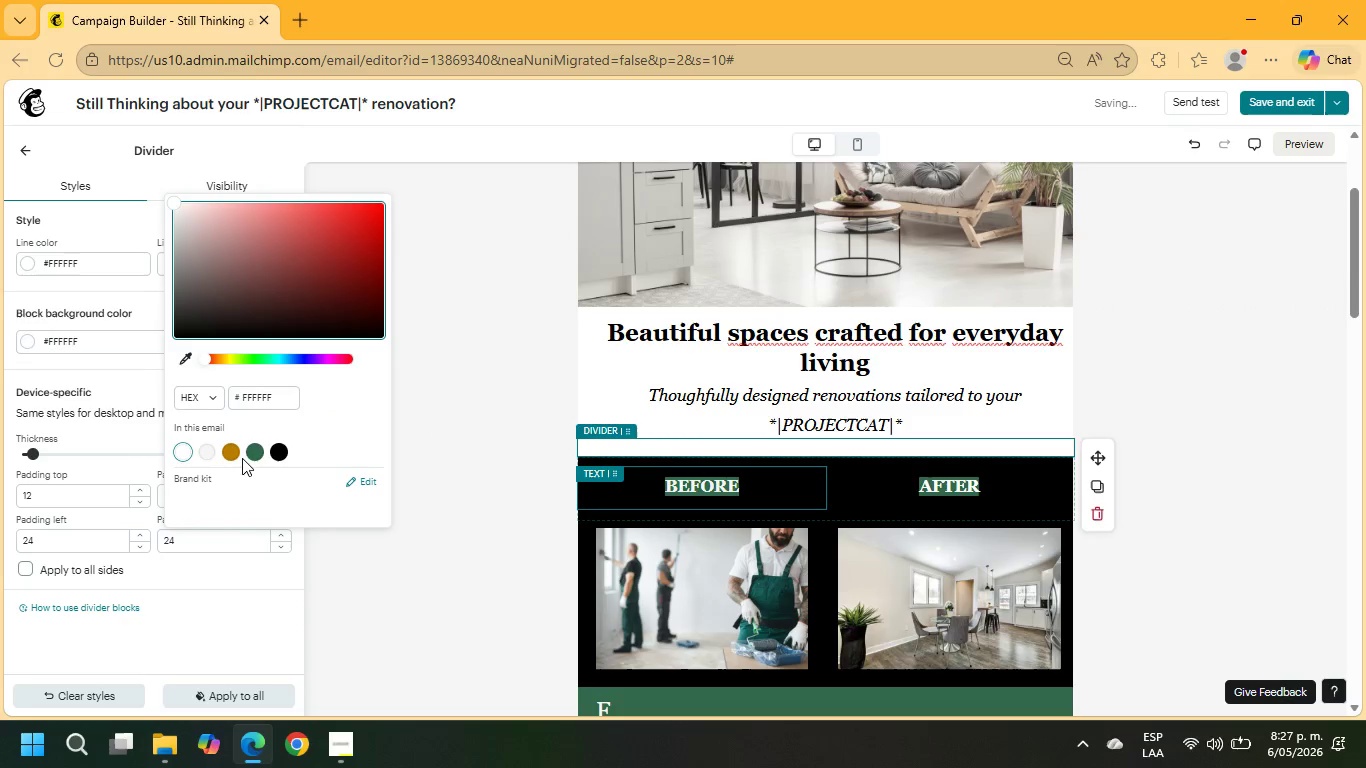 
left_click([251, 454])
 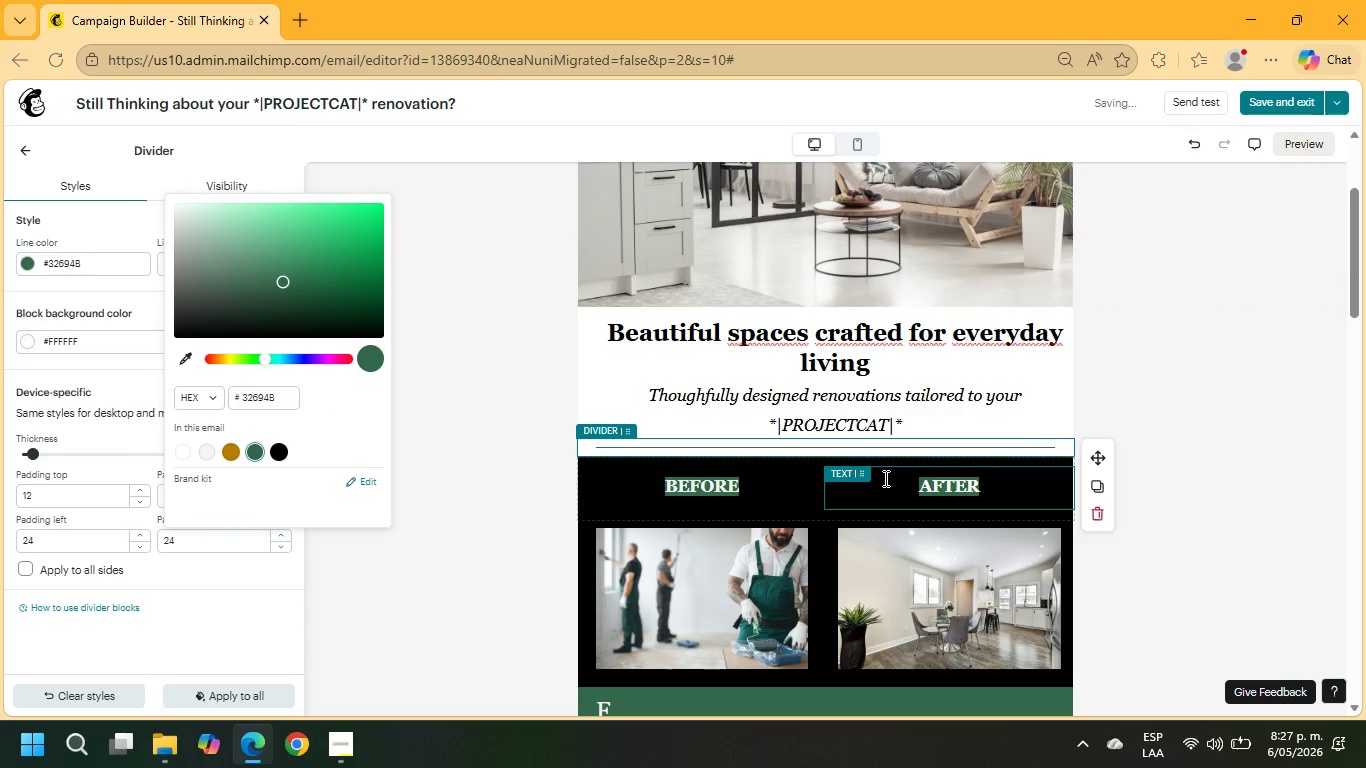 
left_click([834, 461])
 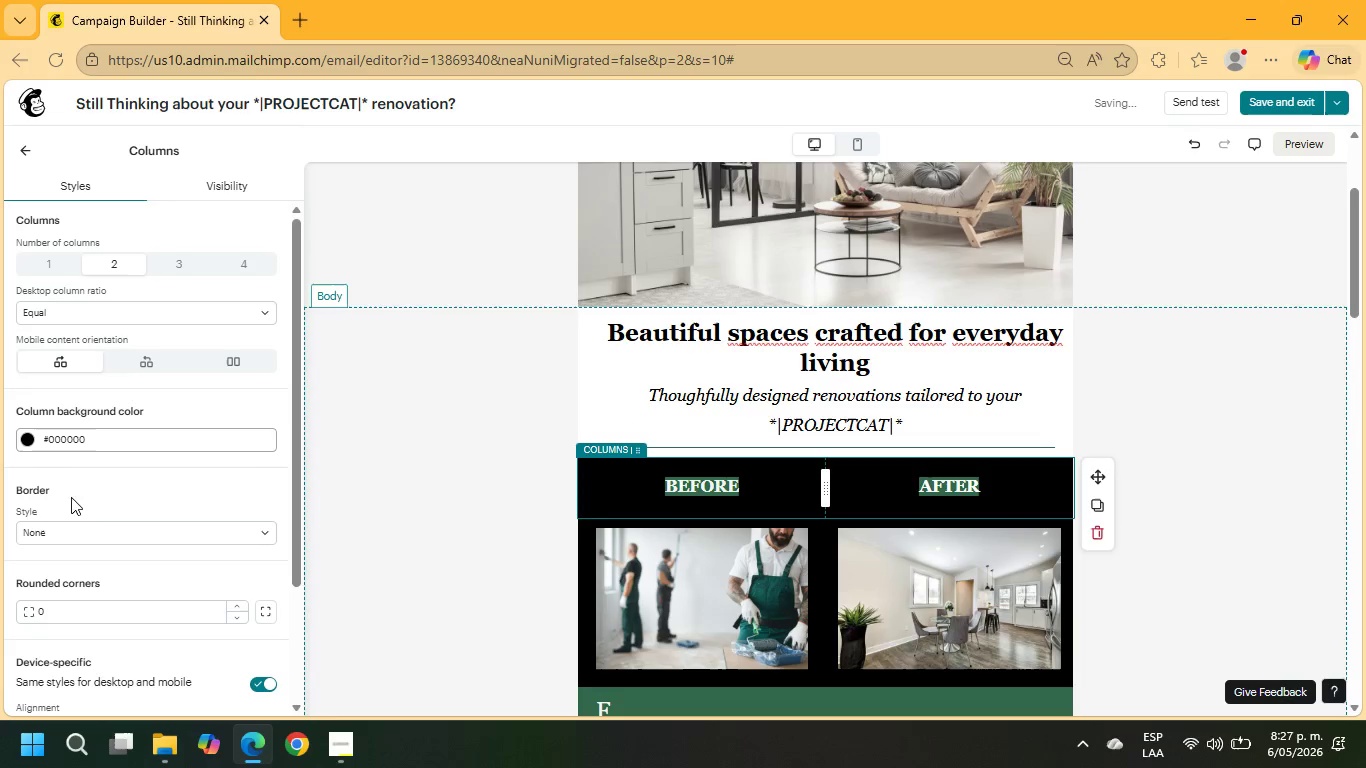 
left_click([72, 438])
 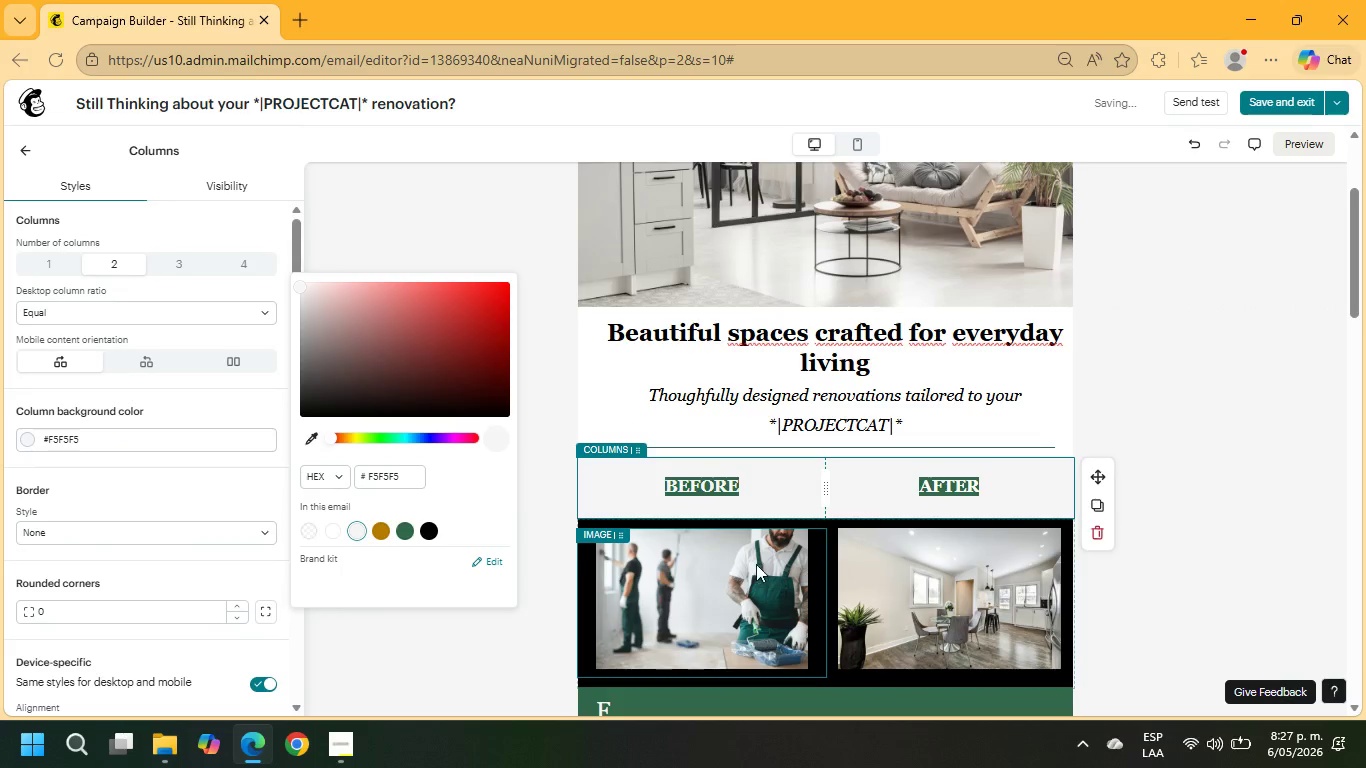 
left_click([820, 526])
 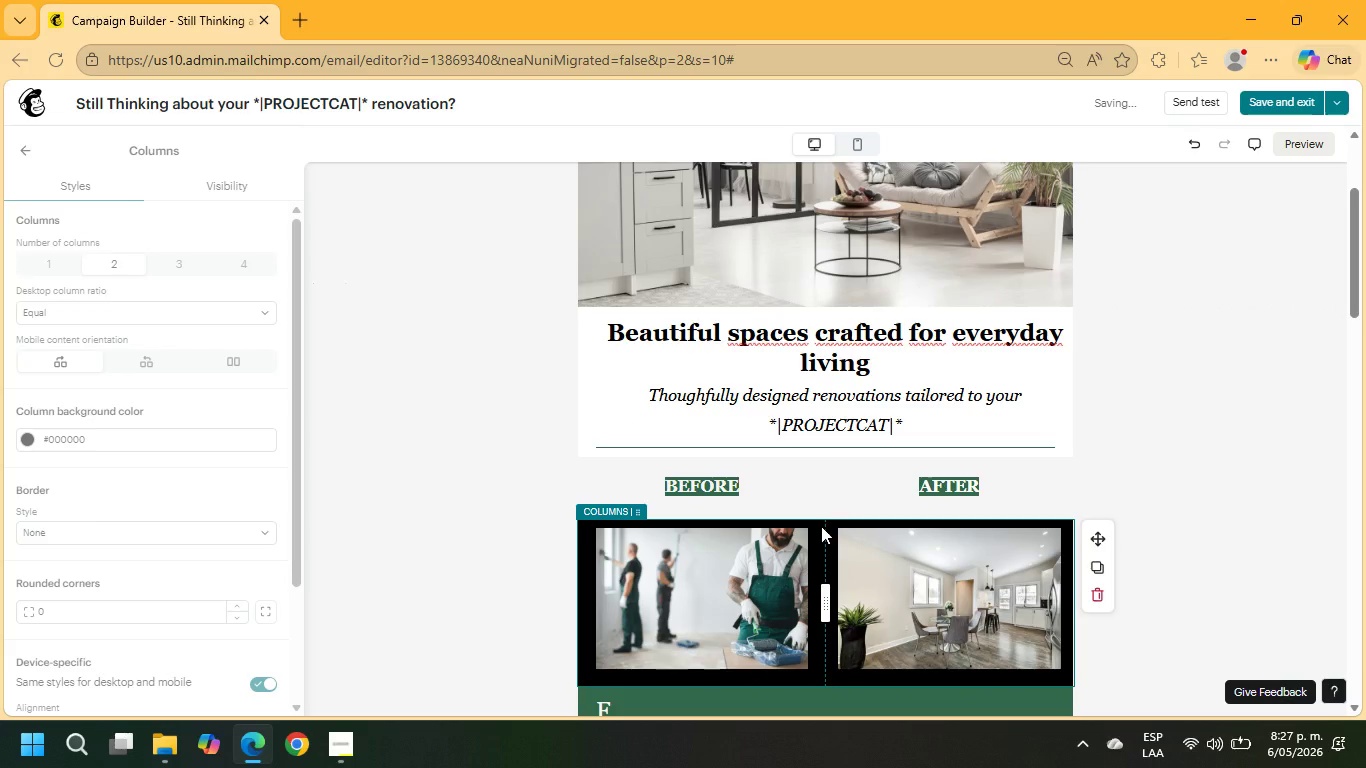 
left_click([823, 523])
 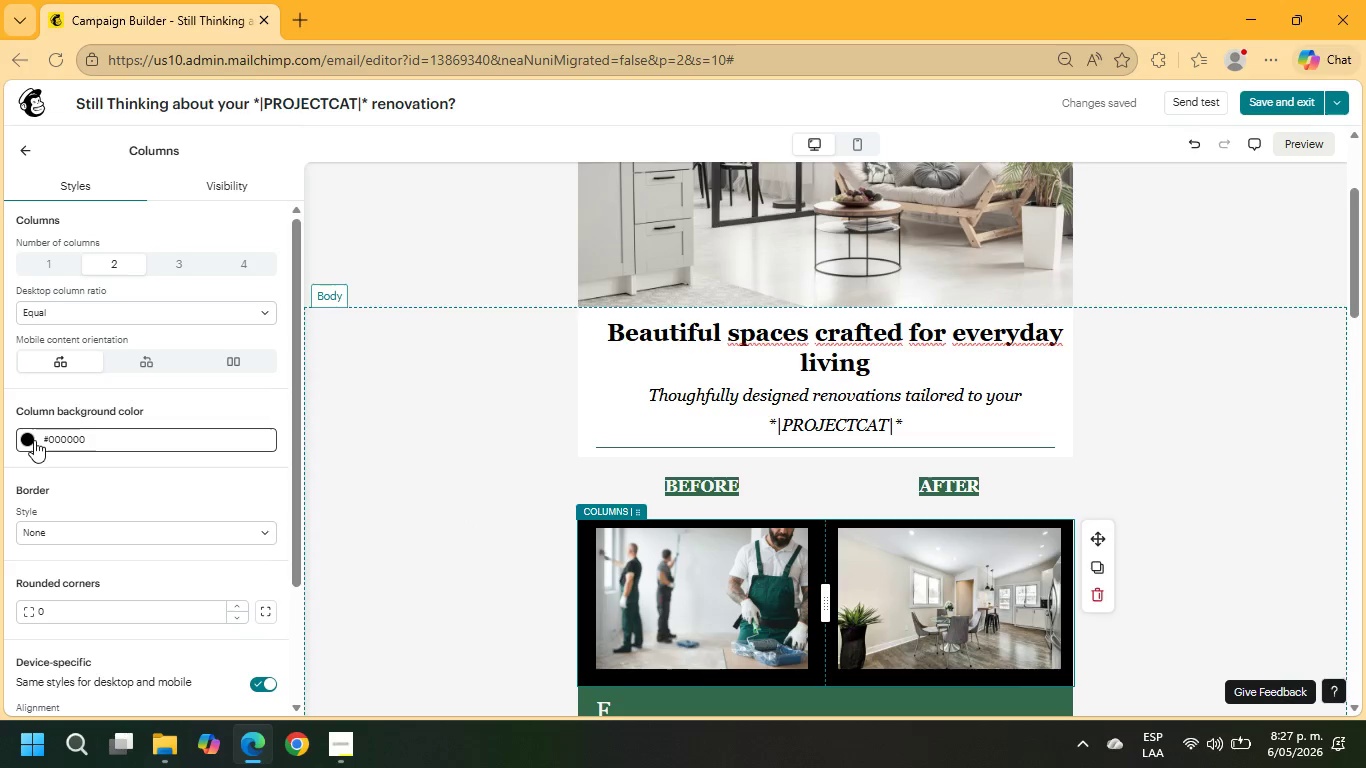 
wait(6.97)
 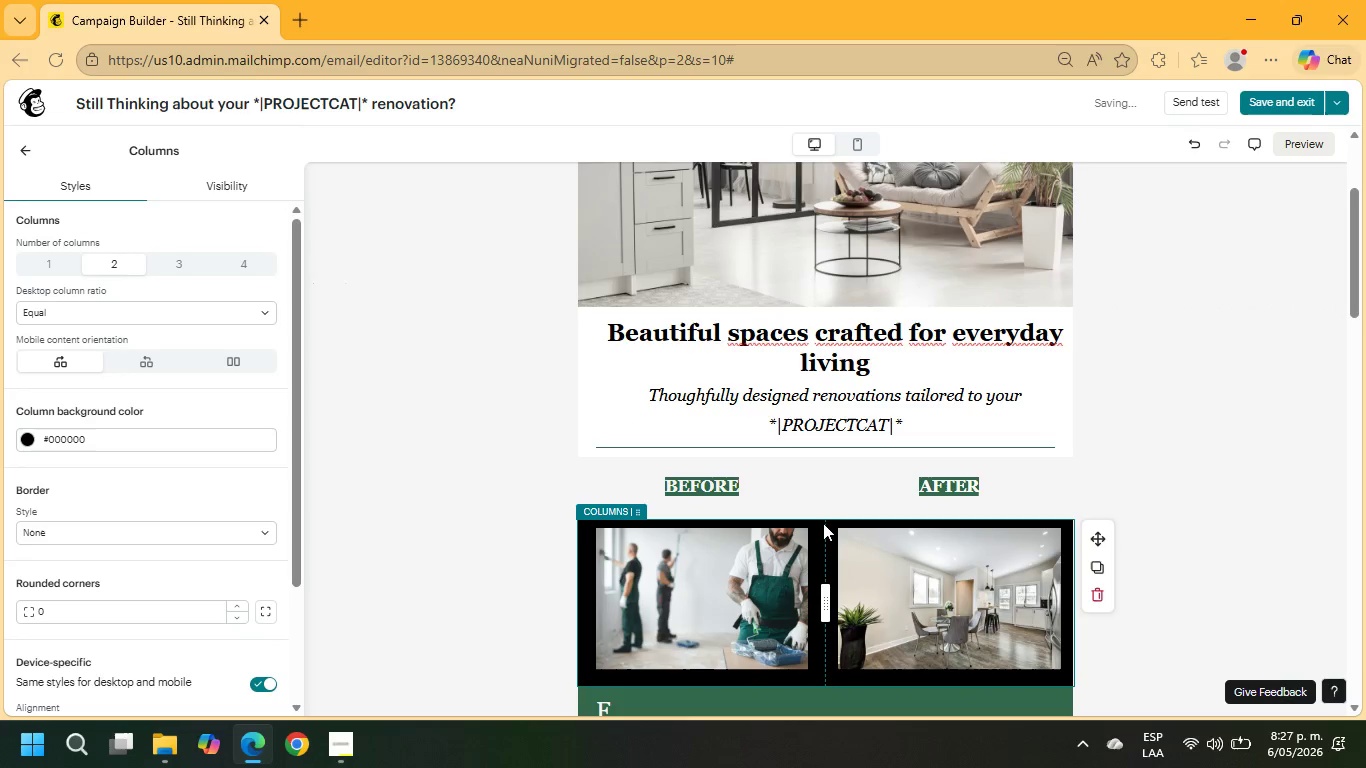 
left_click([361, 530])
 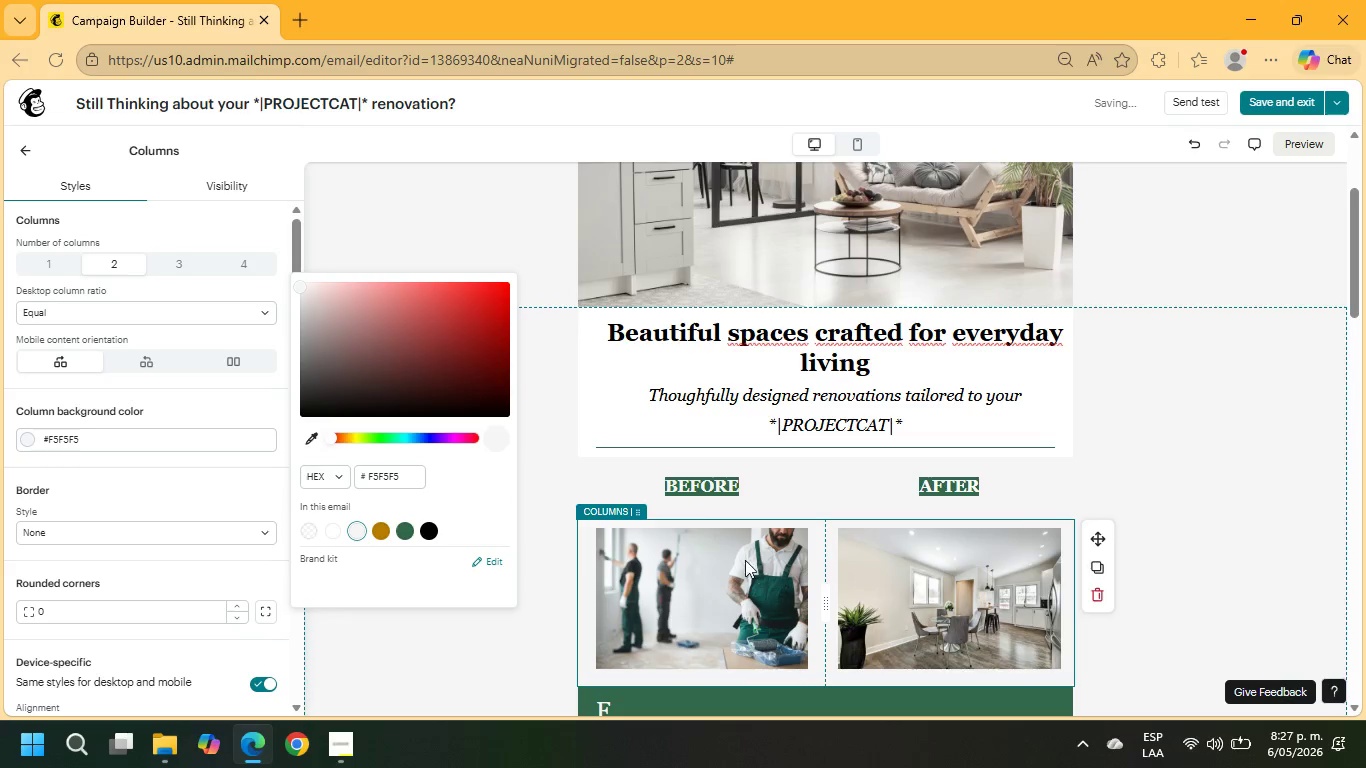 
left_click([1286, 459])
 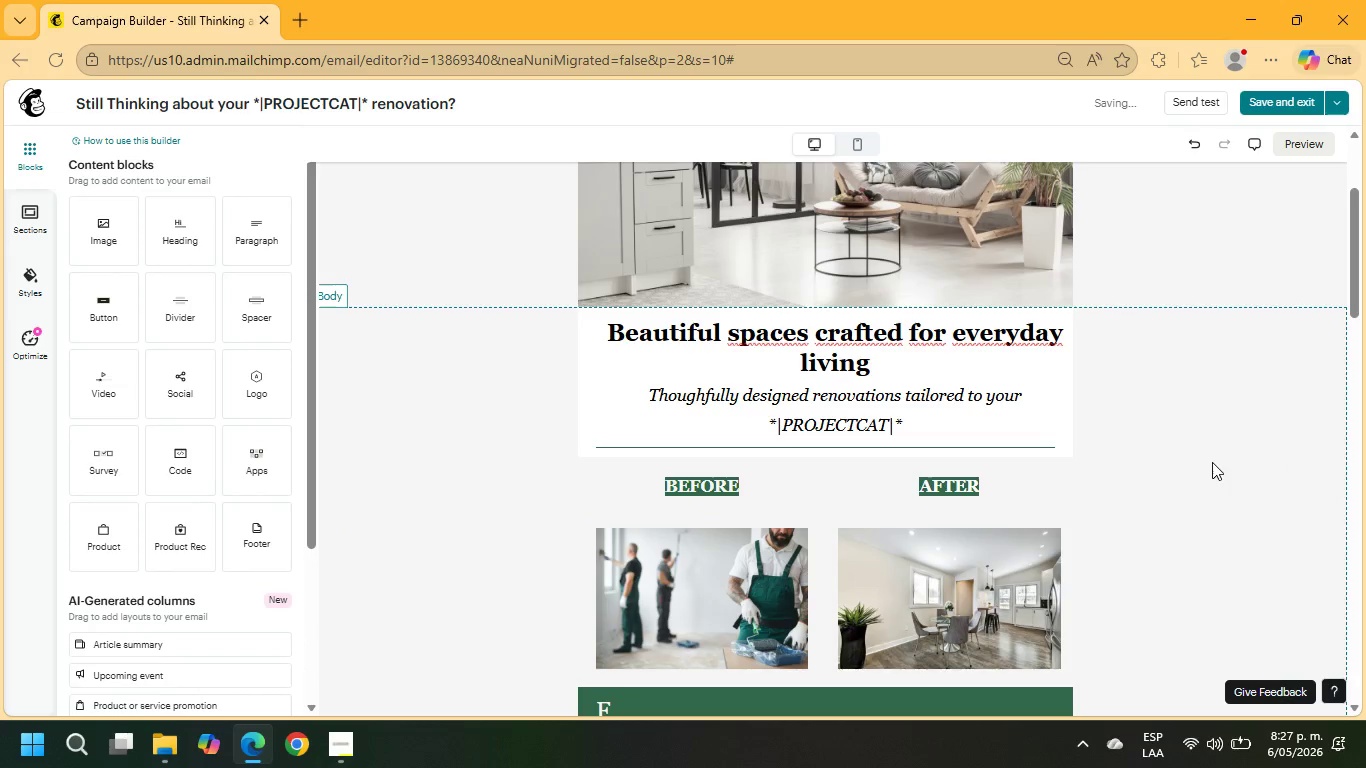 
mouse_move([952, 485])
 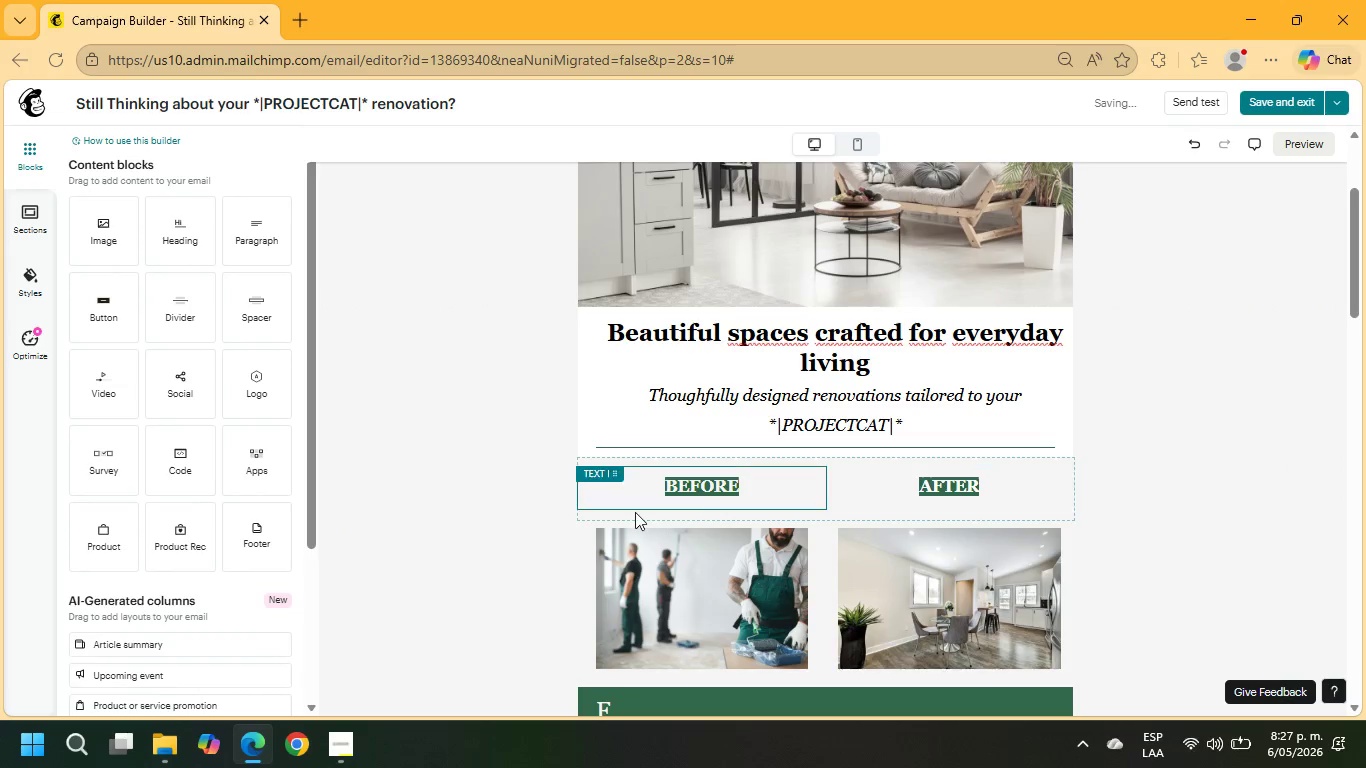 
mouse_move([658, 536])
 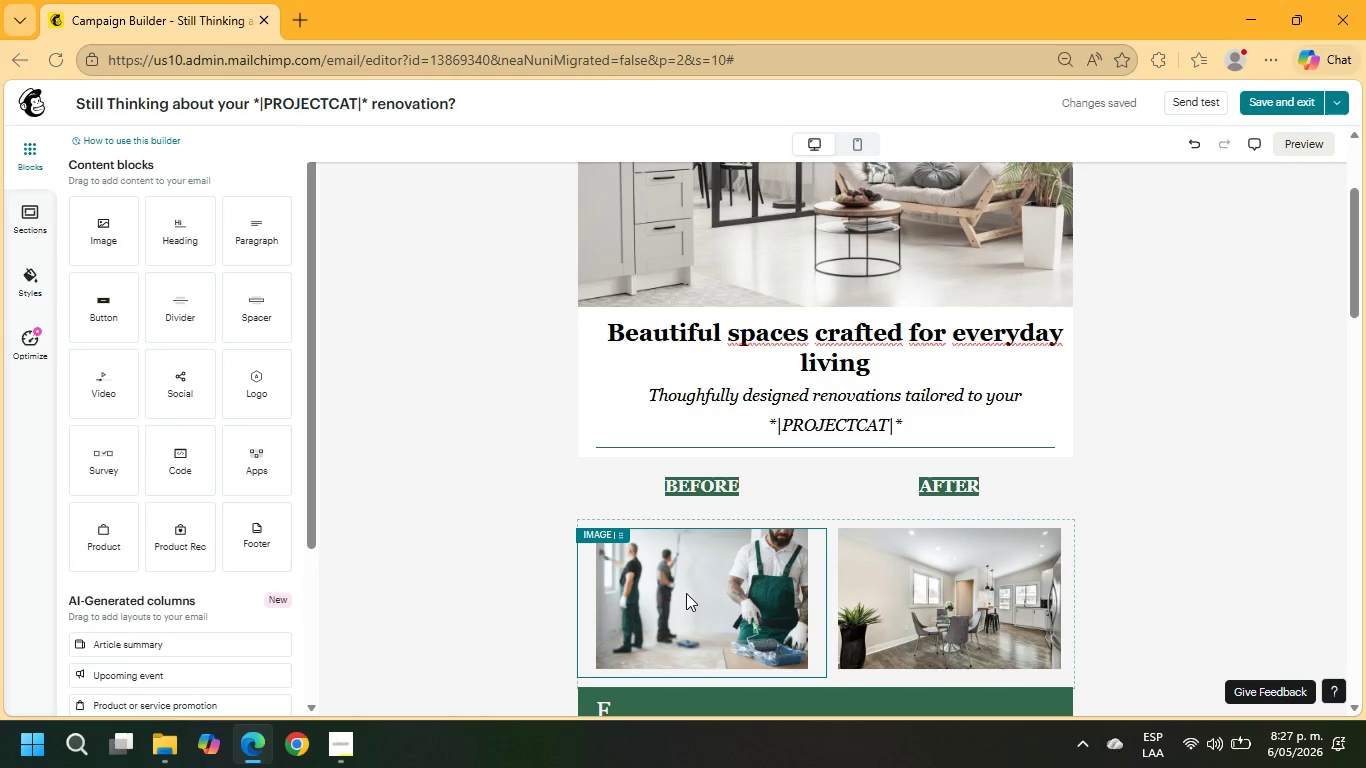 
left_click([686, 593])
 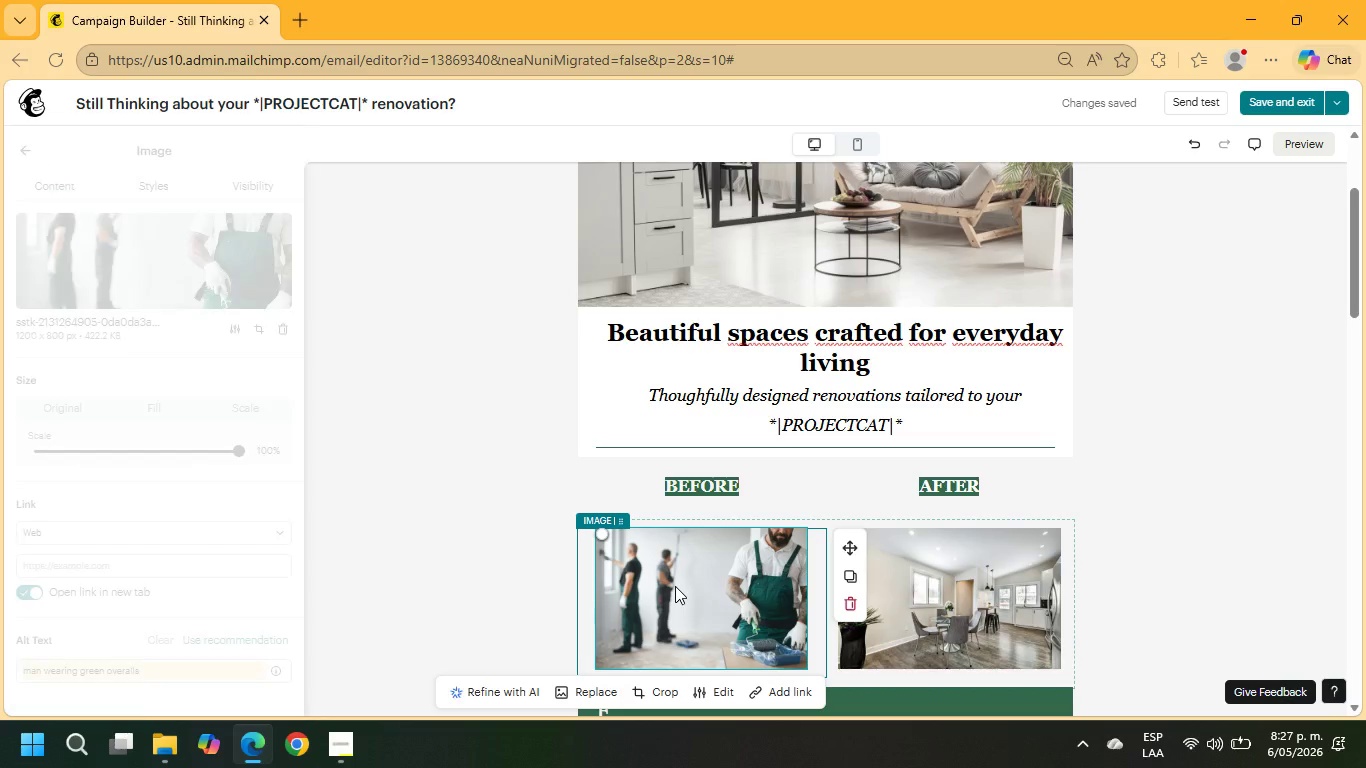 
scroll: coordinate [675, 588], scroll_direction: down, amount: 1.0
 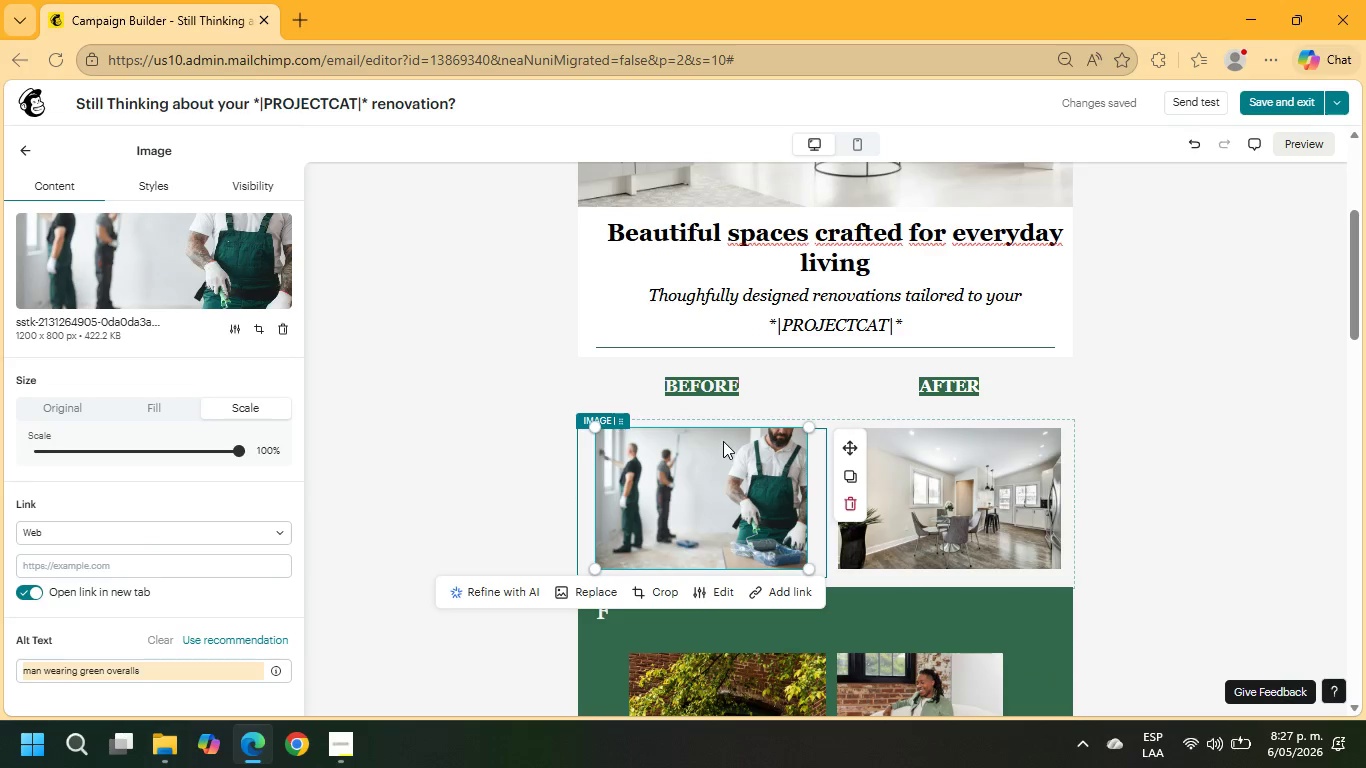 
left_click([864, 371])
 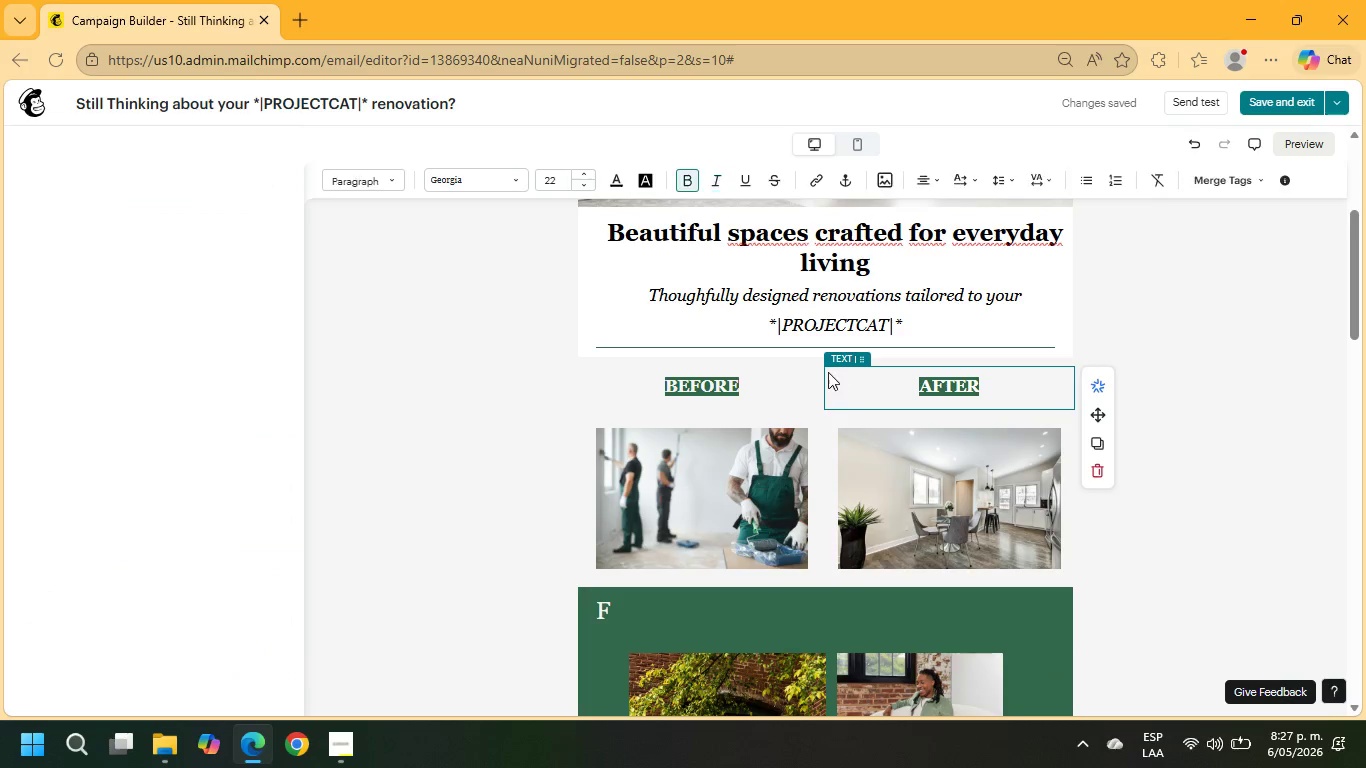 
left_click([780, 372])
 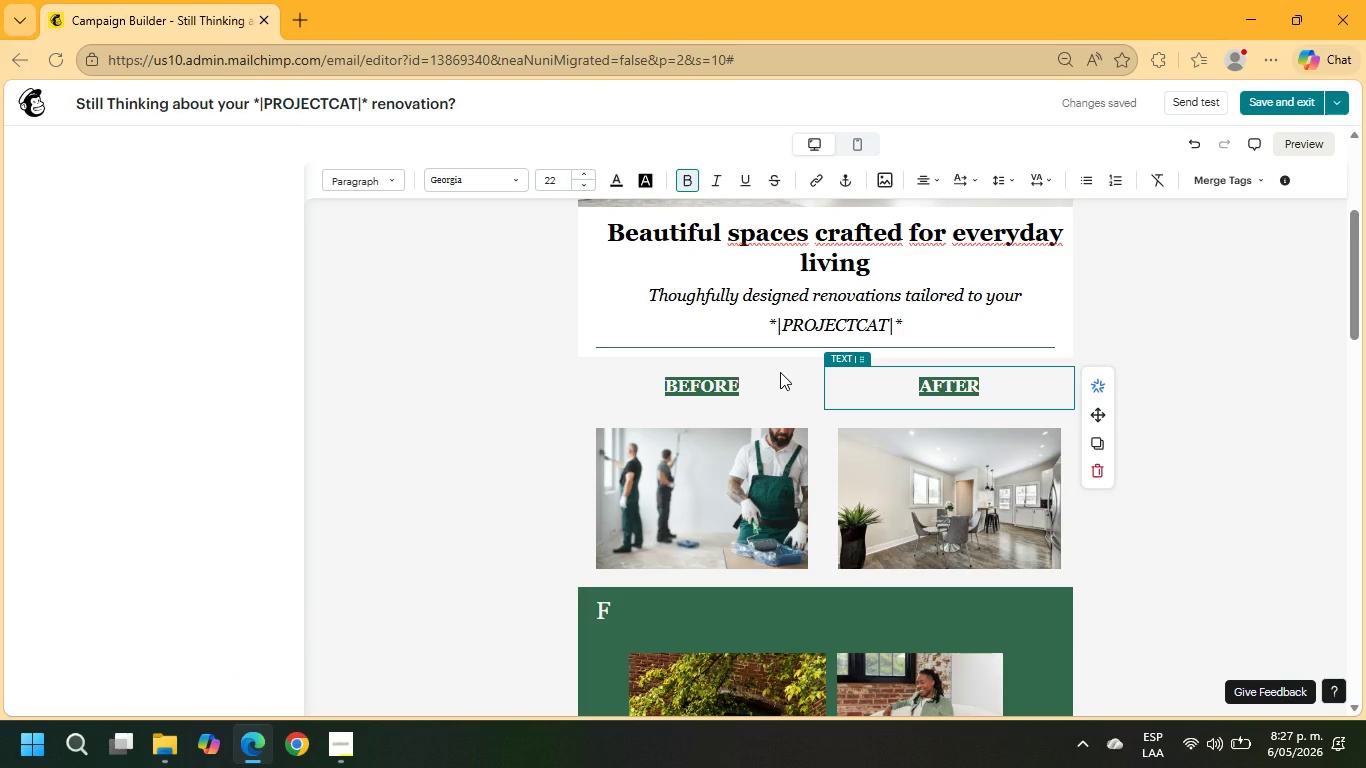 
mouse_move([793, 395])
 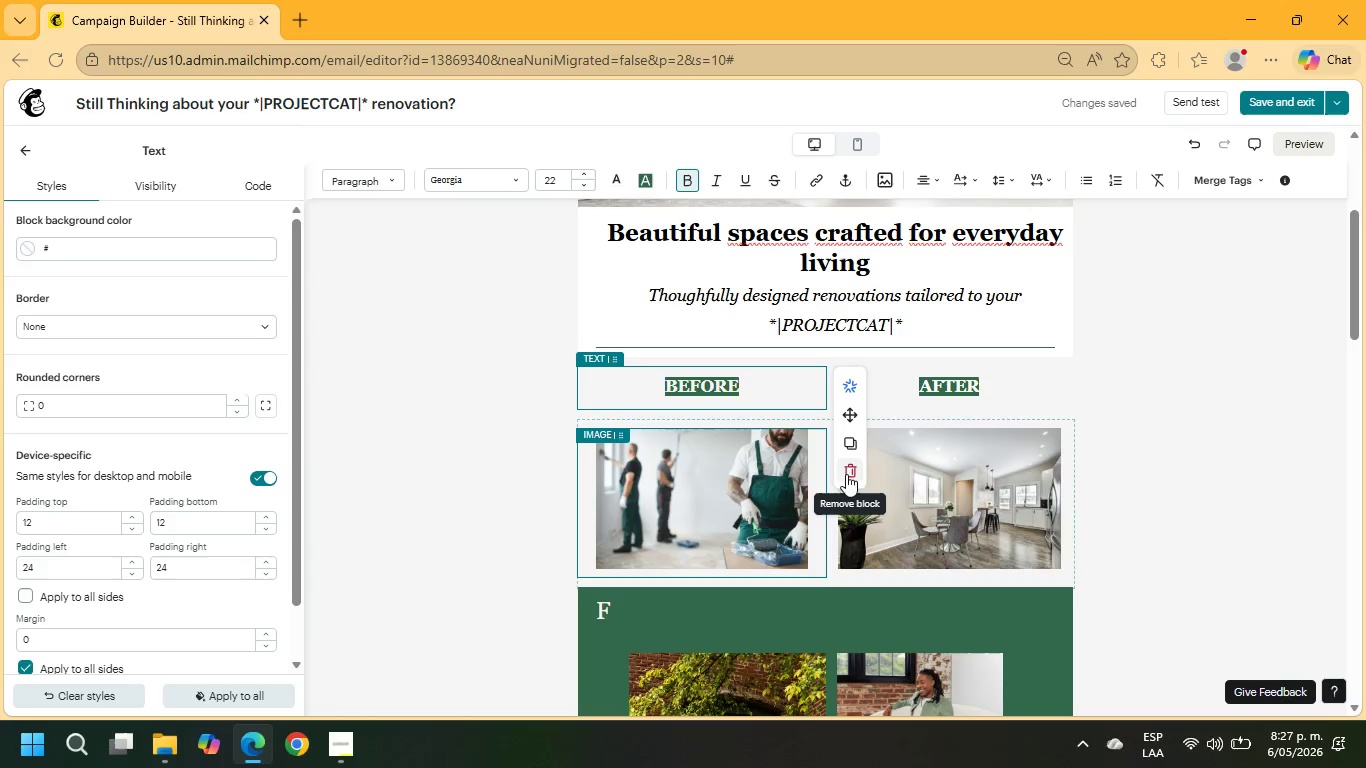 
left_click([848, 472])
 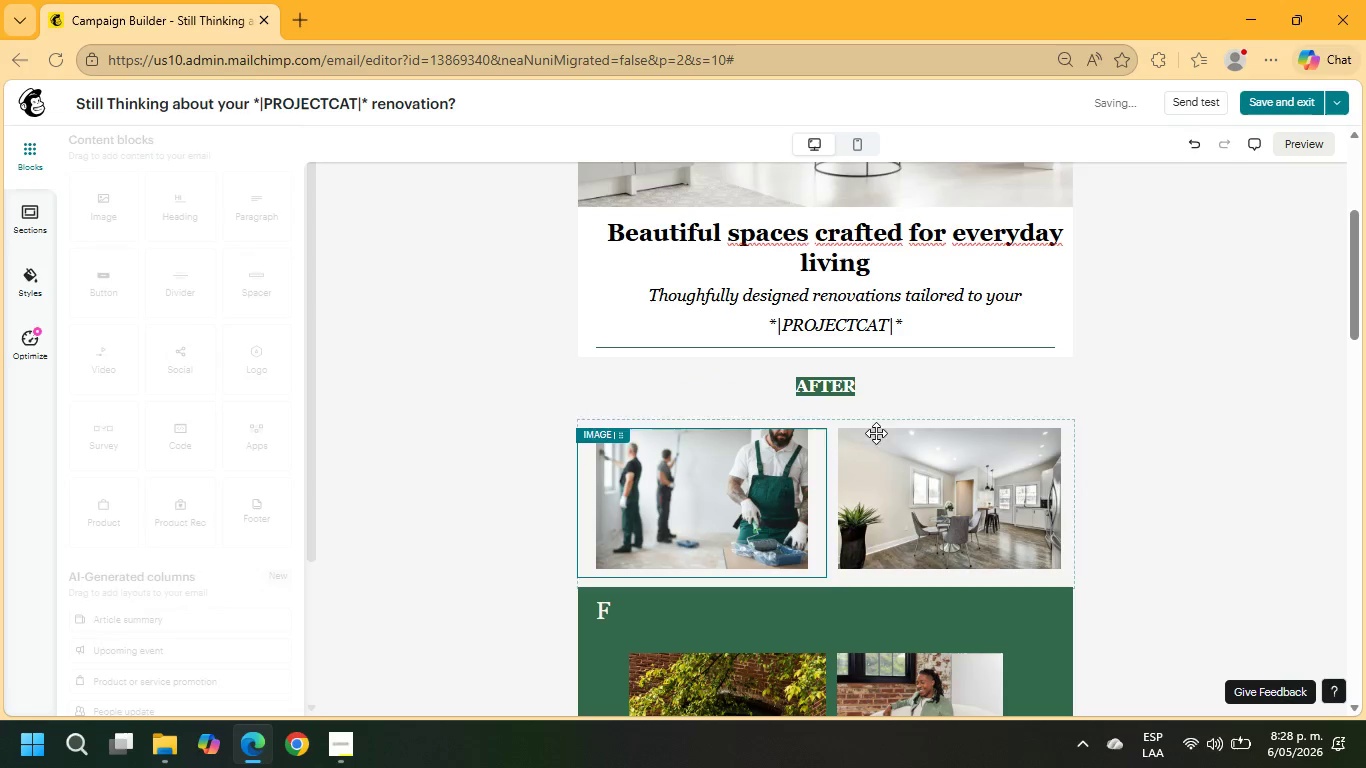 
left_click([890, 398])
 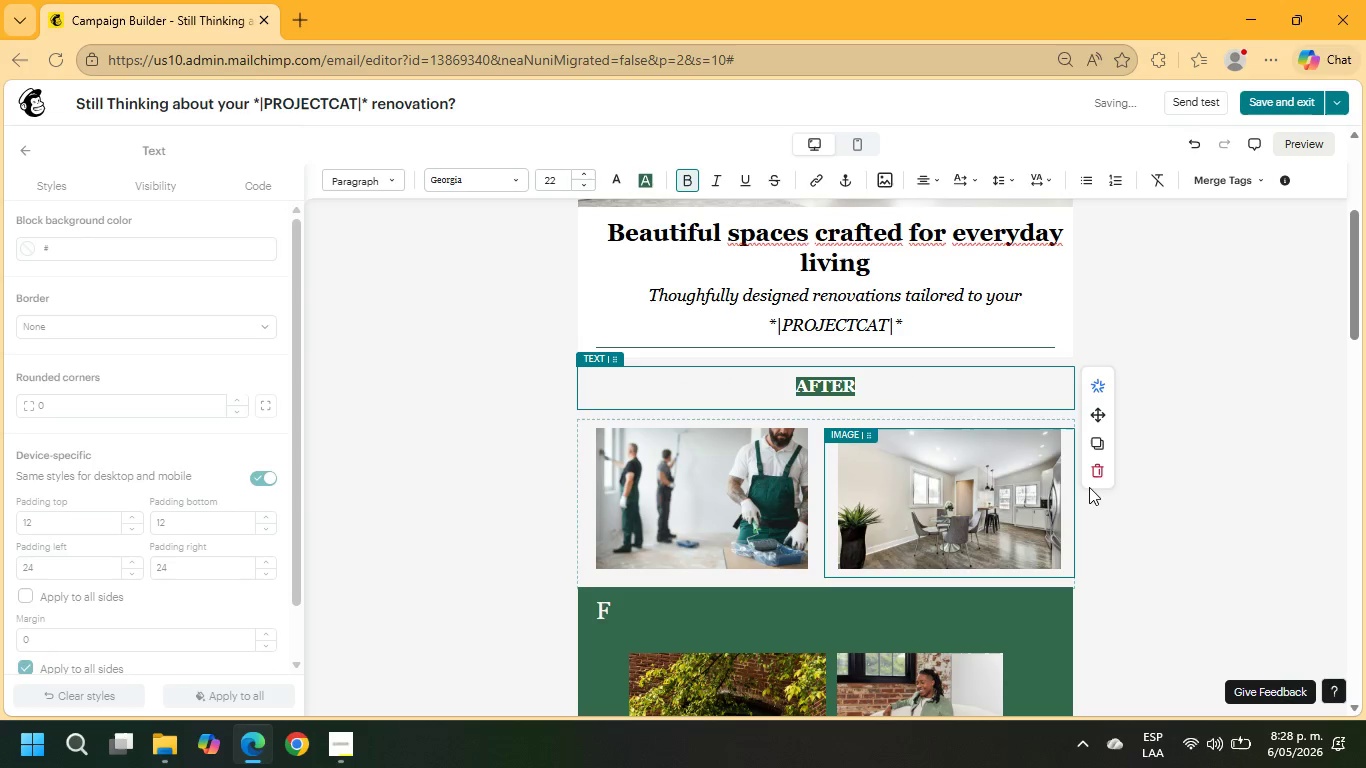 
left_click([1099, 474])
 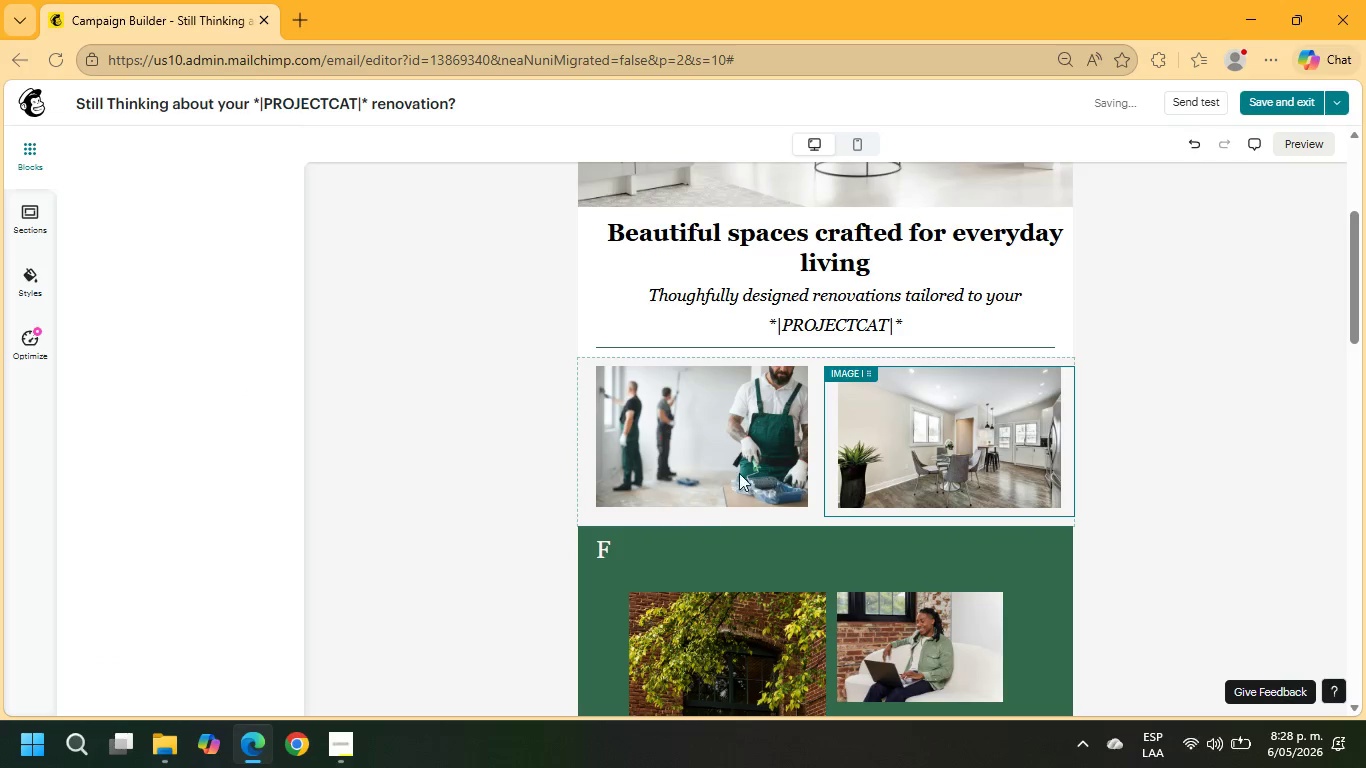 
left_click([710, 475])
 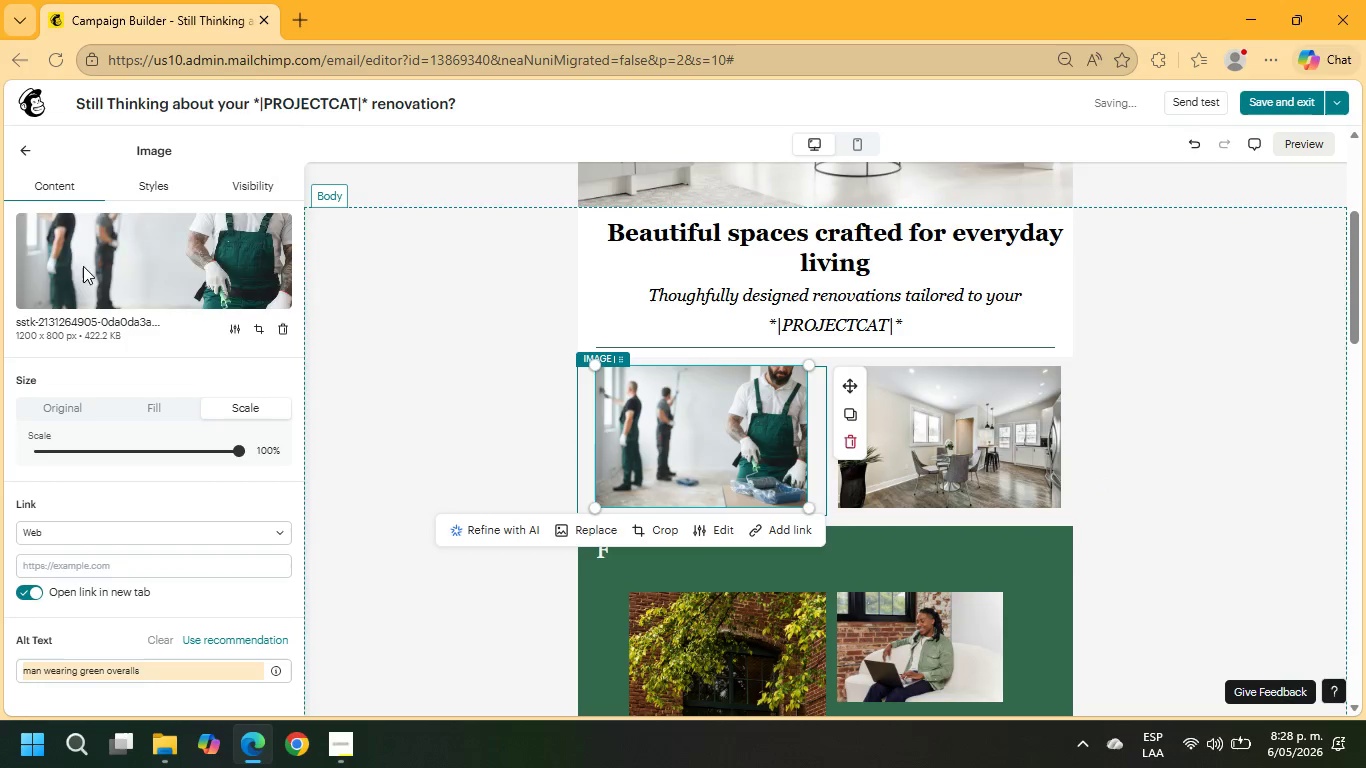 
left_click([35, 148])
 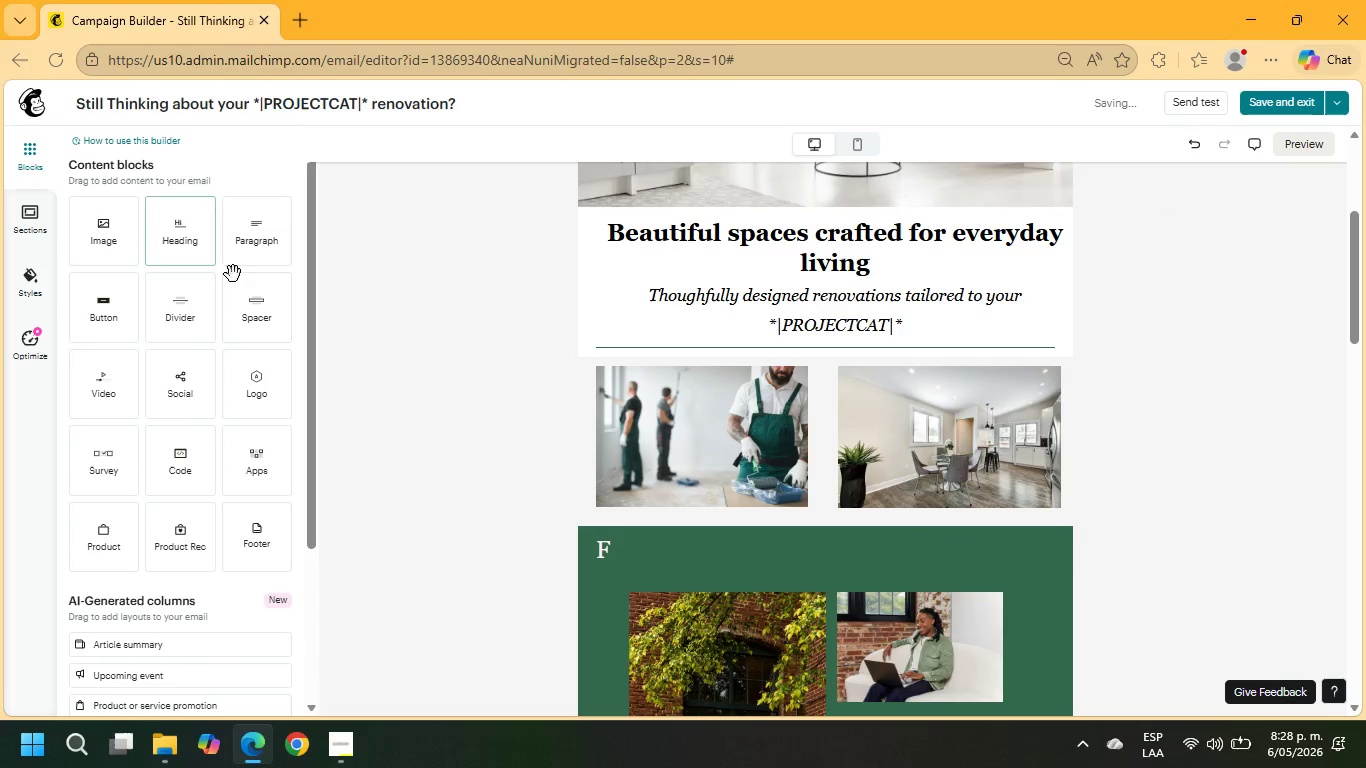 
left_click_drag(start_coordinate=[243, 235], to_coordinate=[658, 512])
 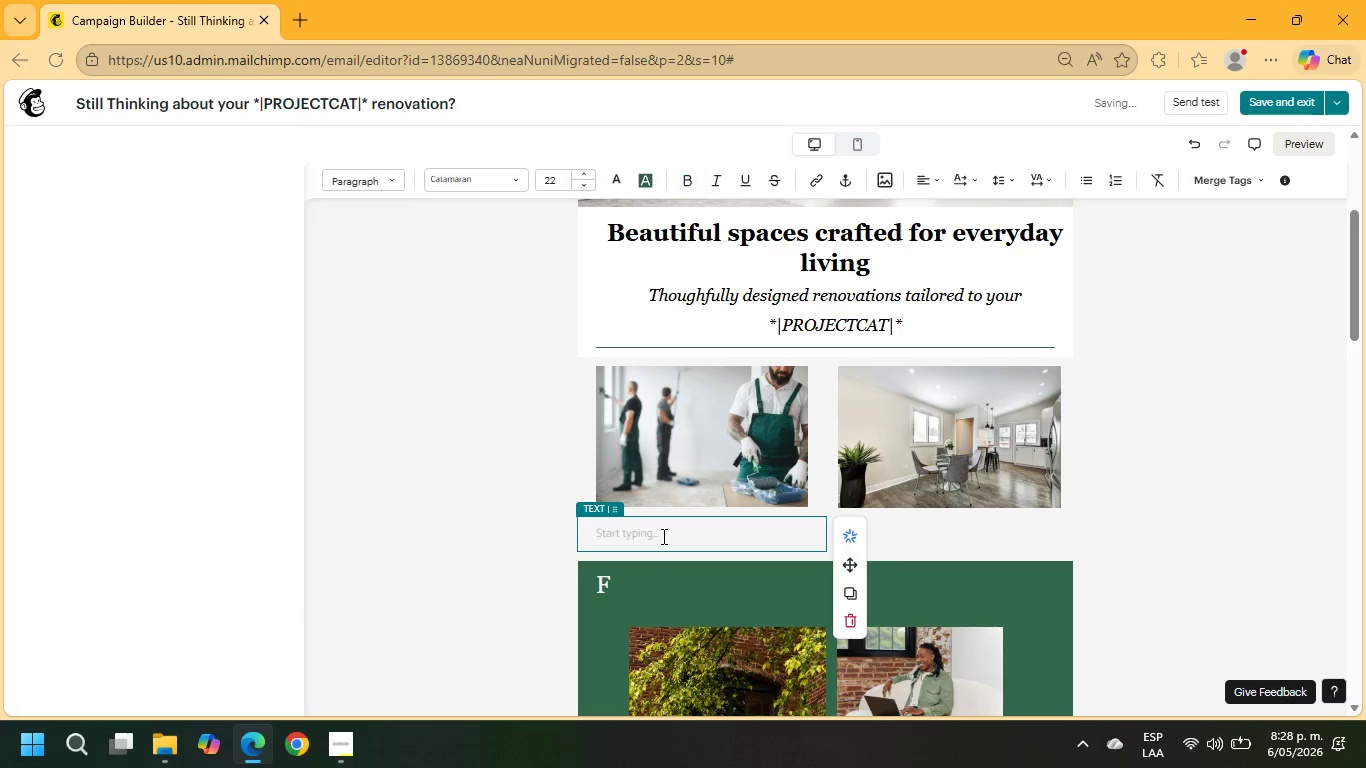 
left_click([662, 535])
 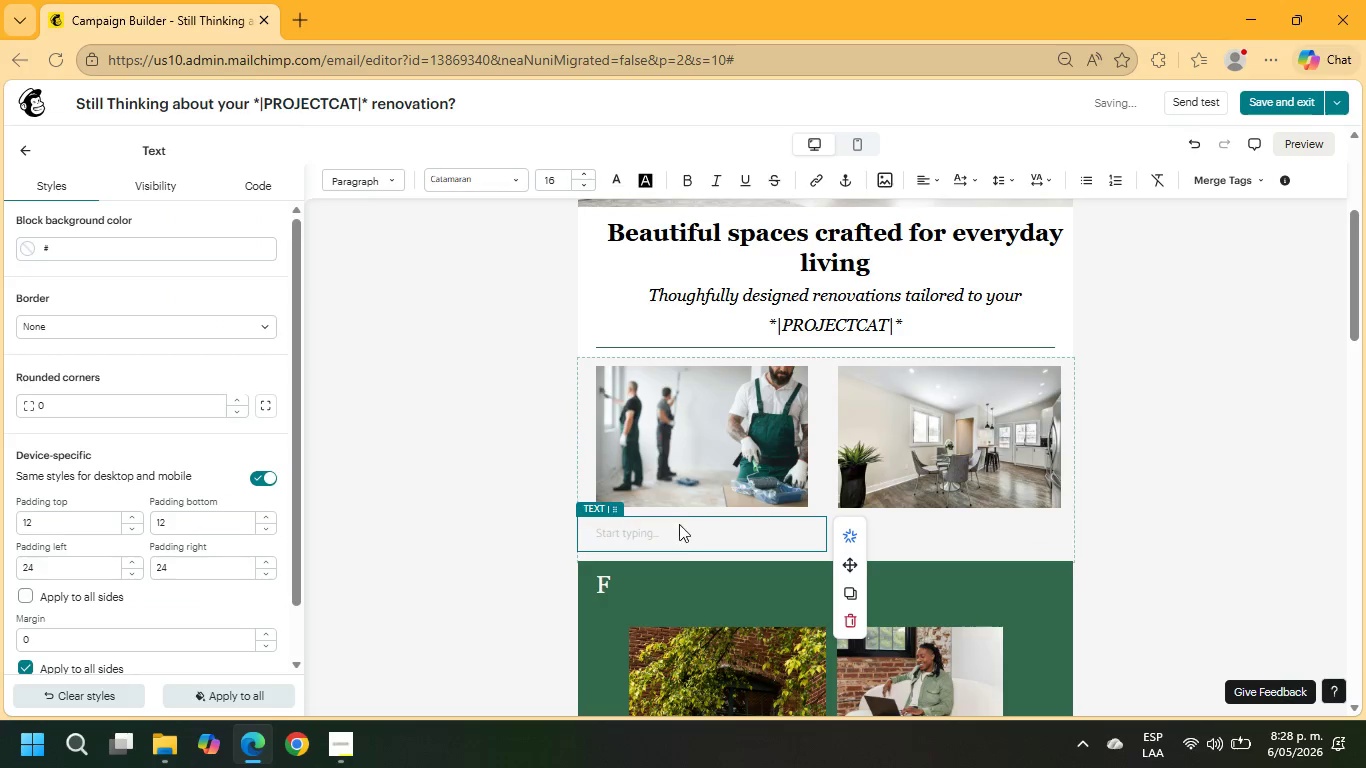 
left_click([684, 539])
 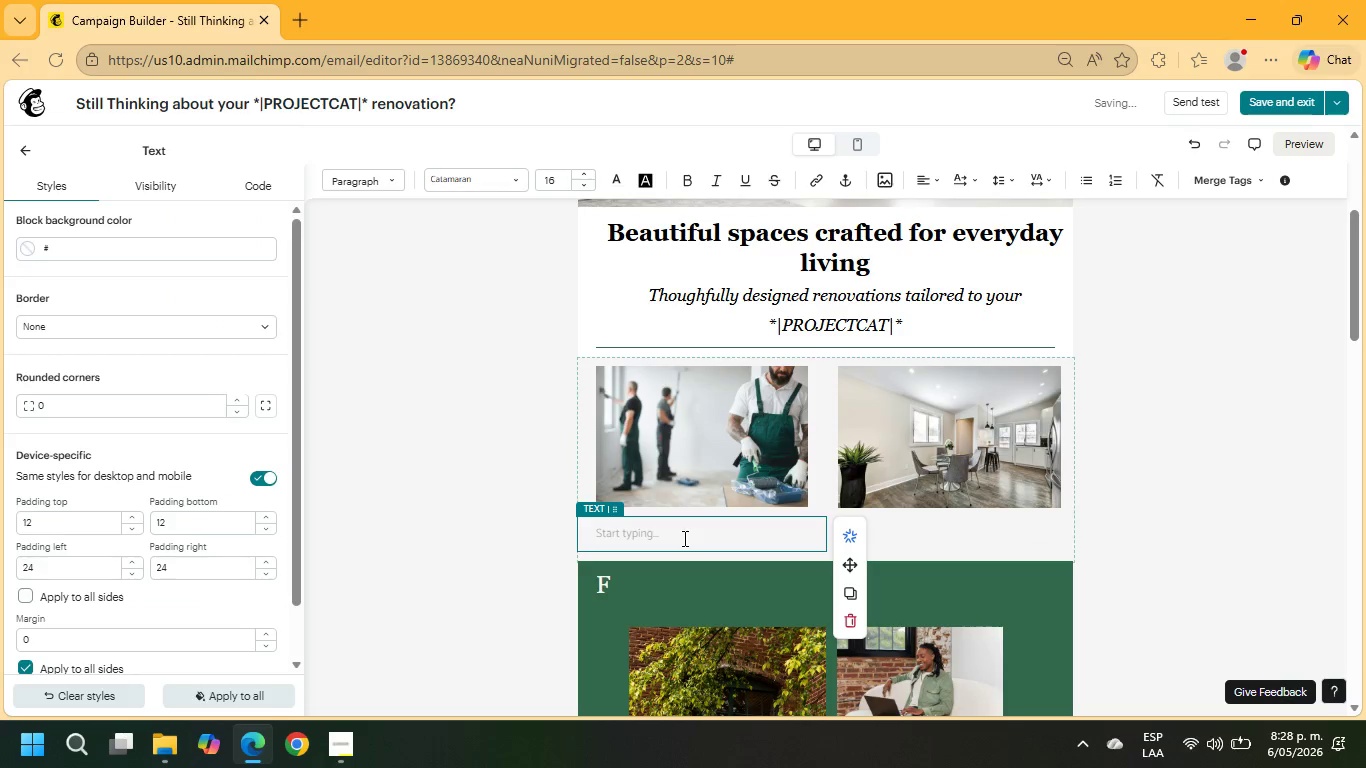 
type(before)
 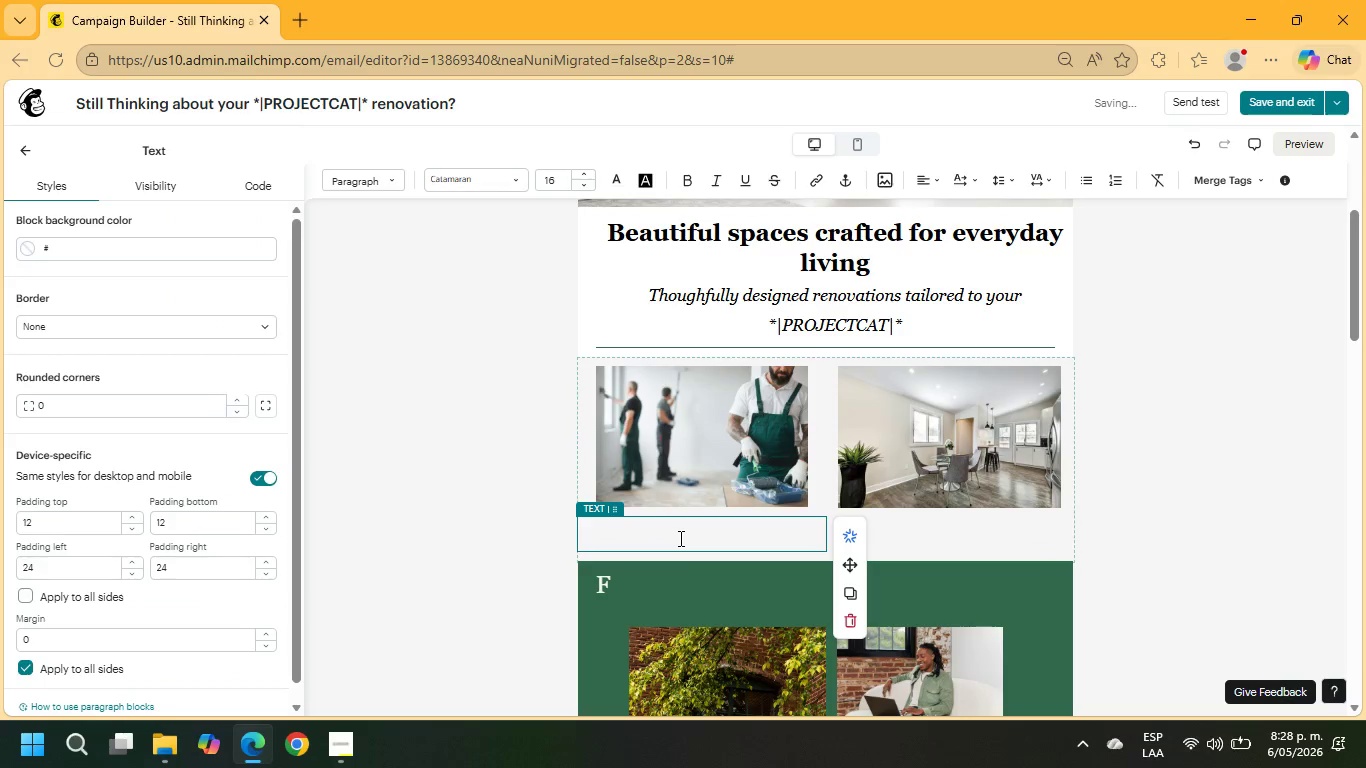 
left_click([679, 537])
 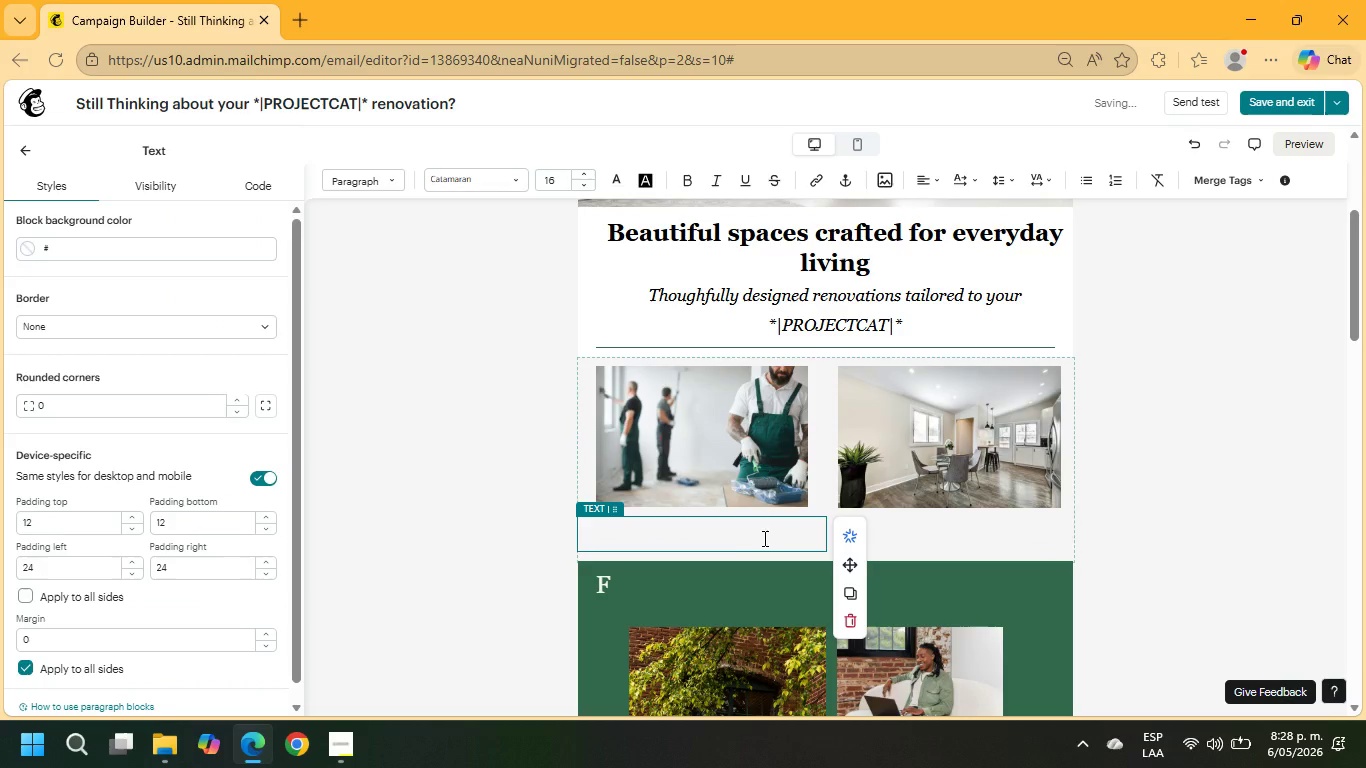 
left_click_drag(start_coordinate=[763, 536], to_coordinate=[539, 530])
 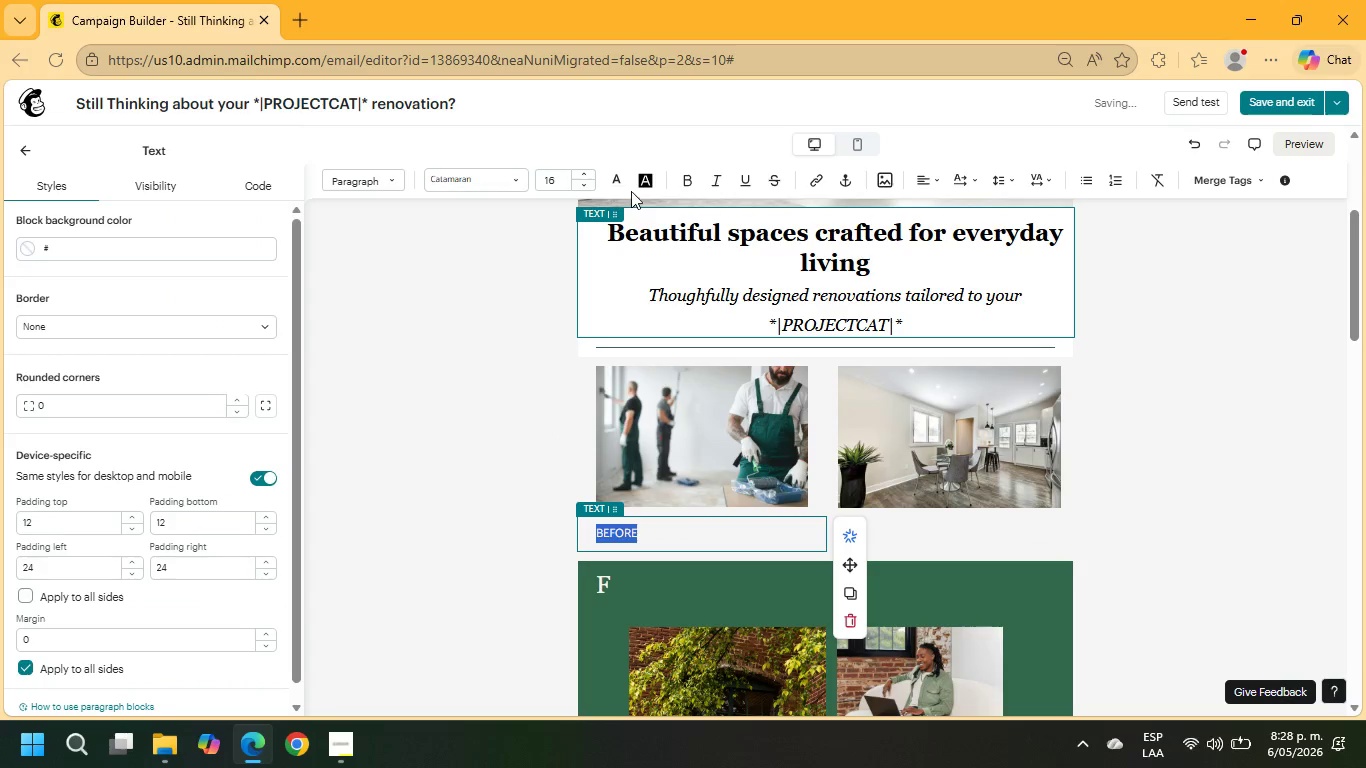 
left_click([619, 180])
 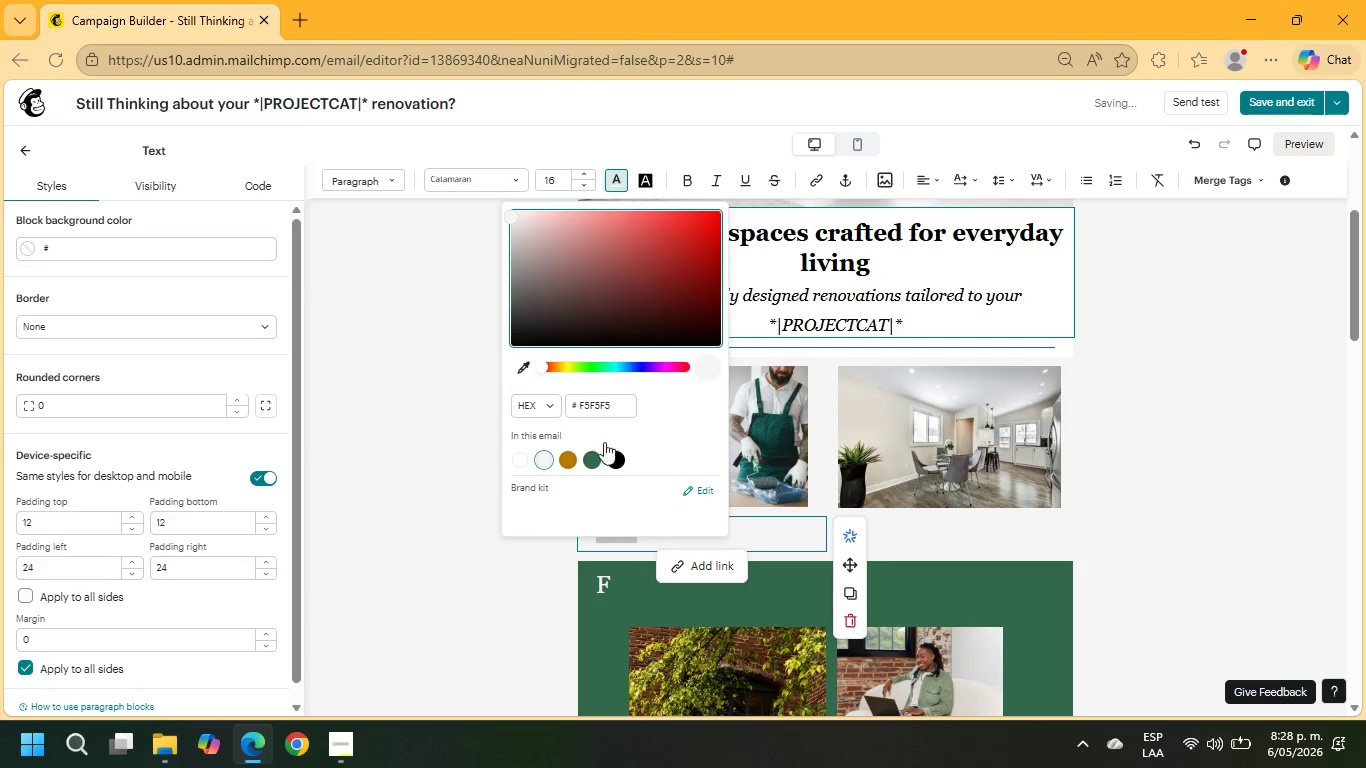 
left_click([621, 457])
 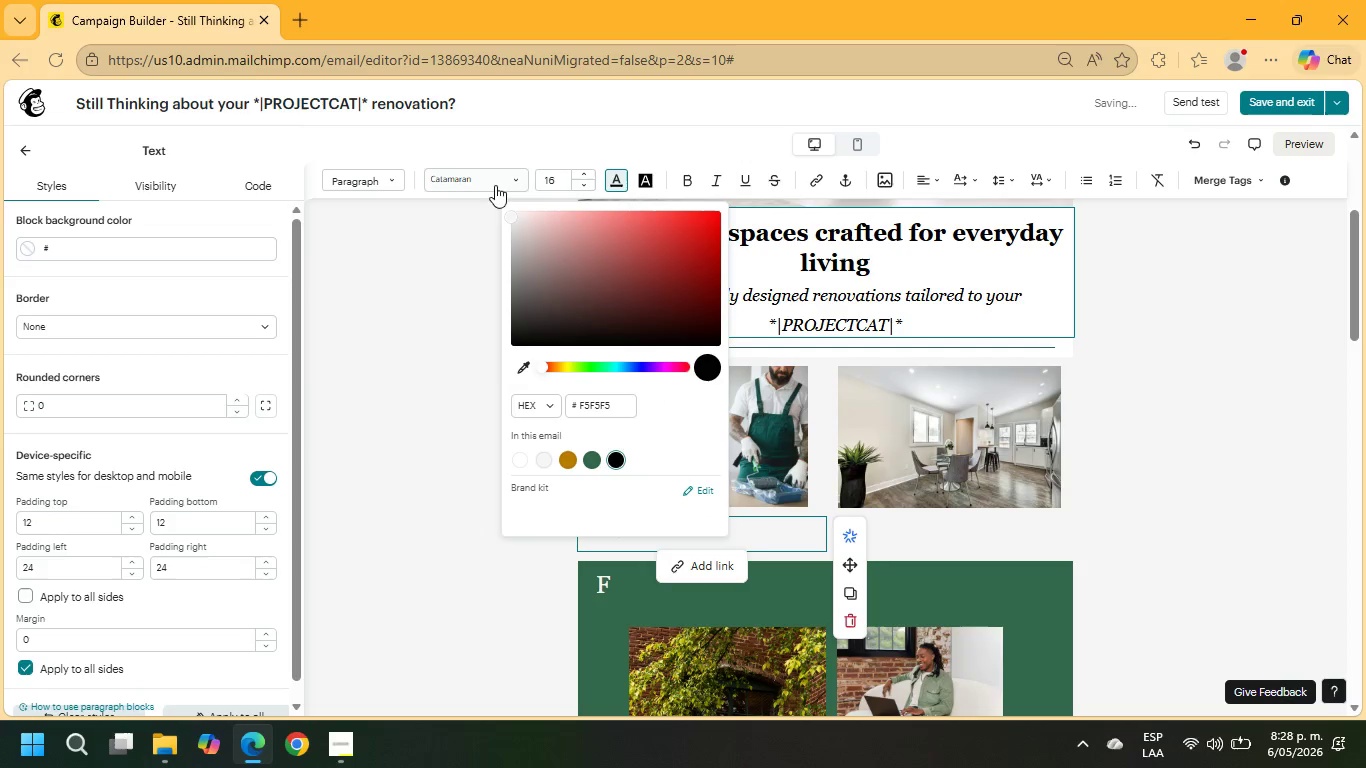 
left_click([478, 178])
 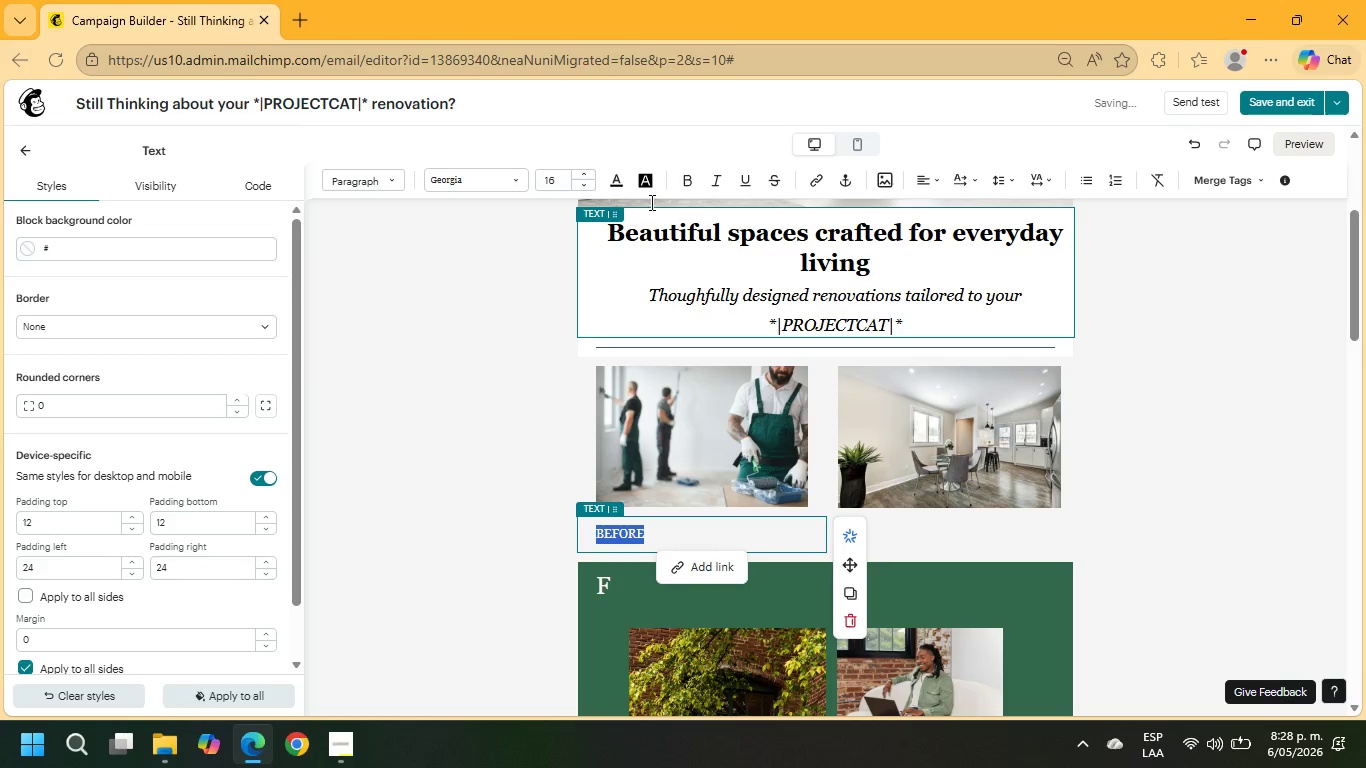 
left_click_drag(start_coordinate=[561, 183], to_coordinate=[530, 183])
 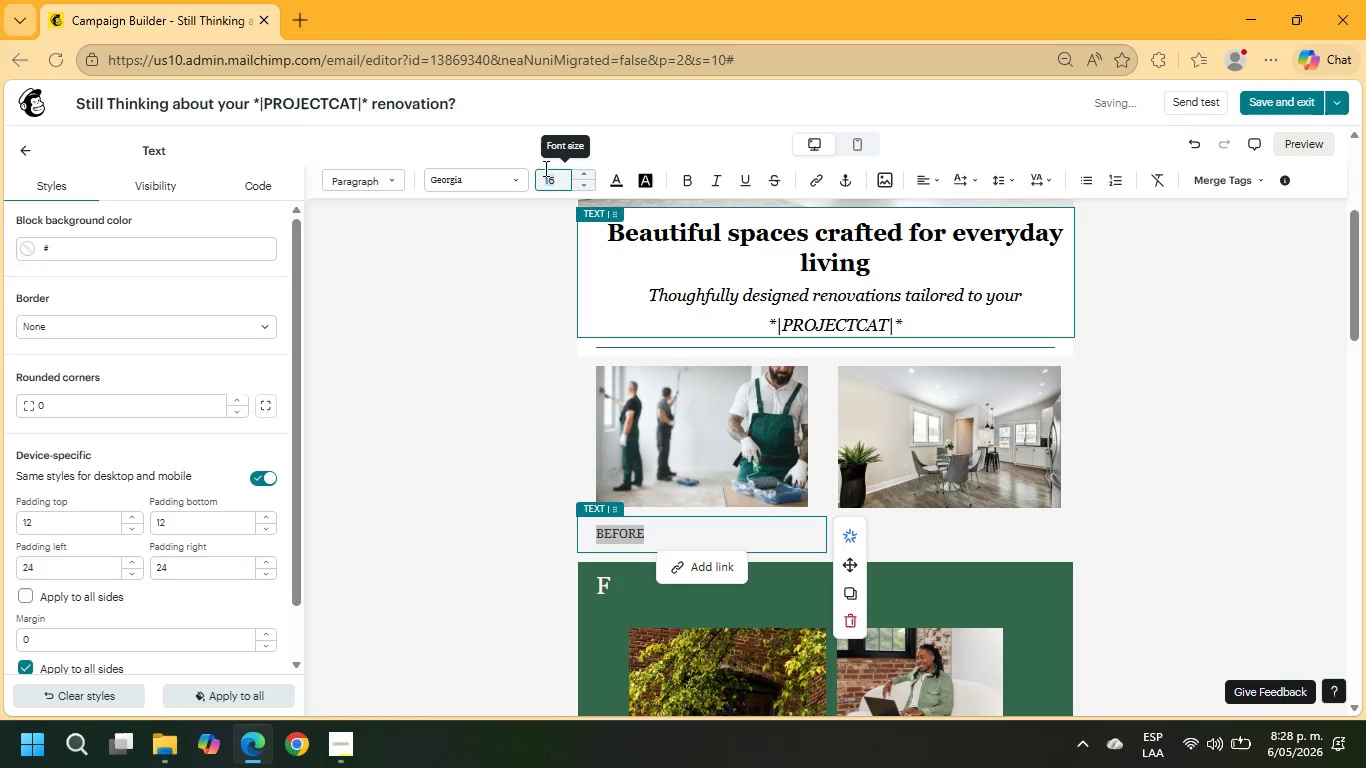 
key(Numpad2)
 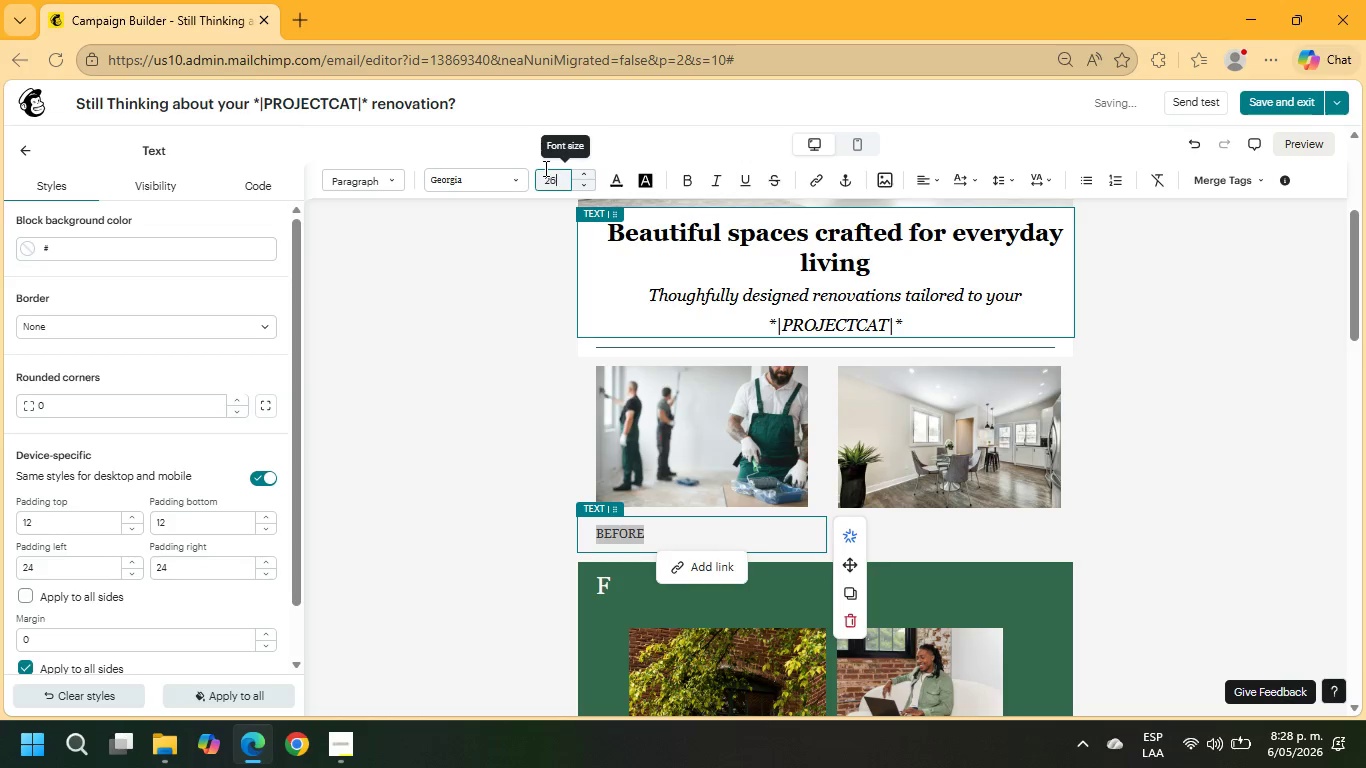 
key(Numpad6)
 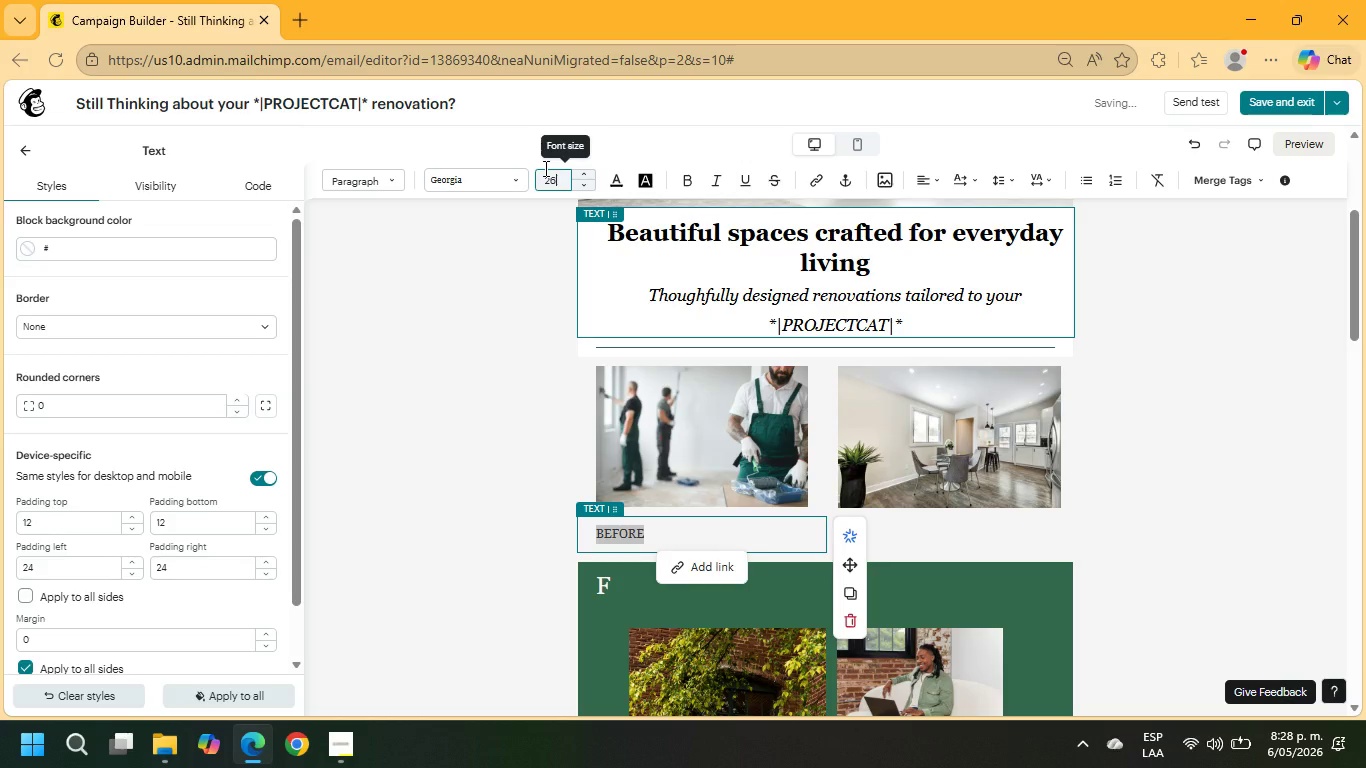 
key(NumpadEnter)
 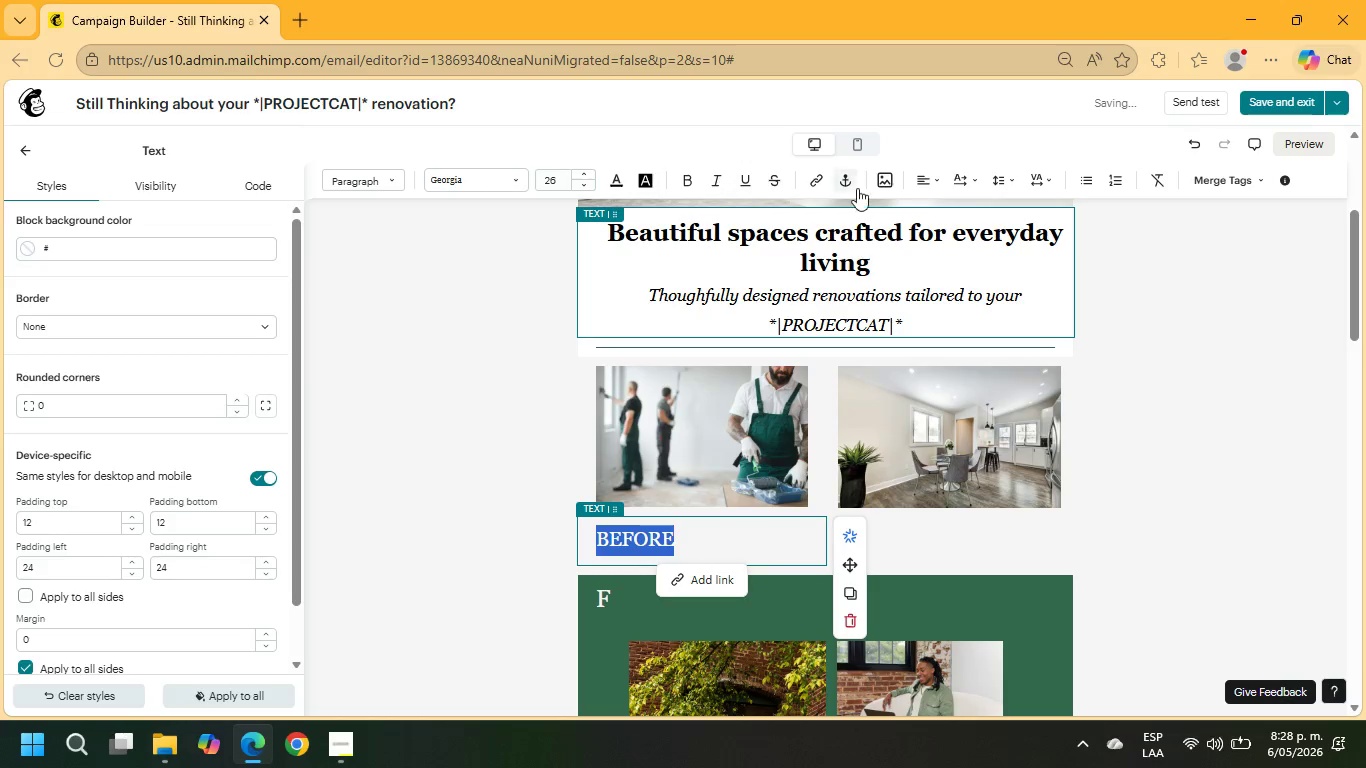 
left_click([930, 173])
 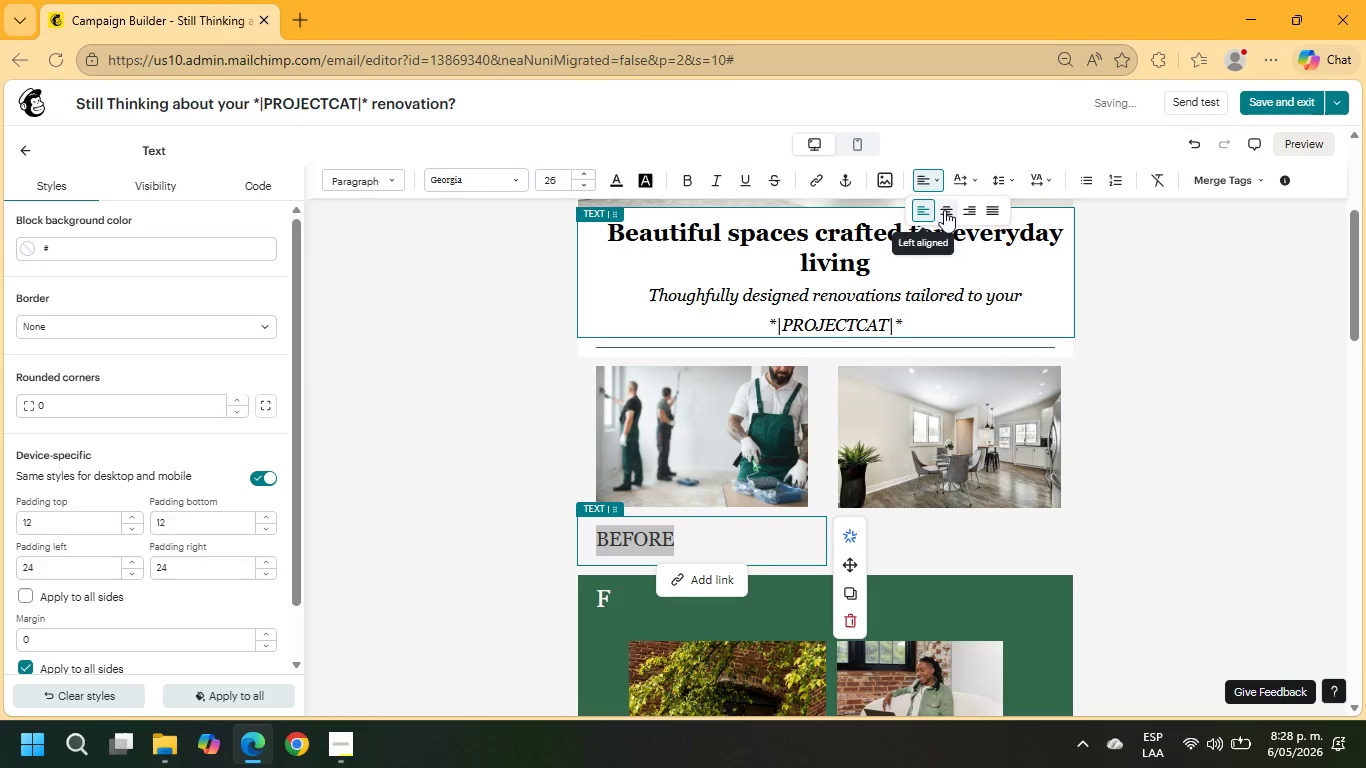 
left_click([946, 207])
 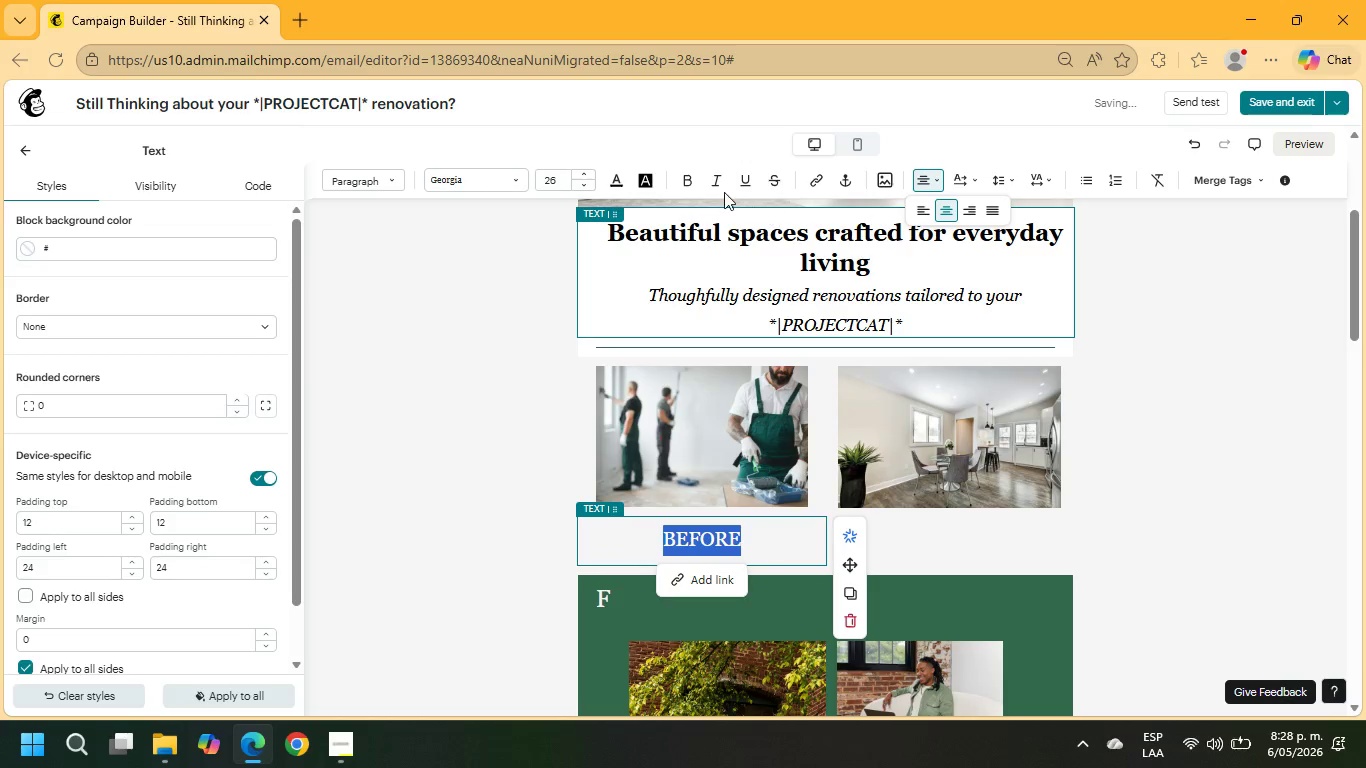 
left_click([697, 185])
 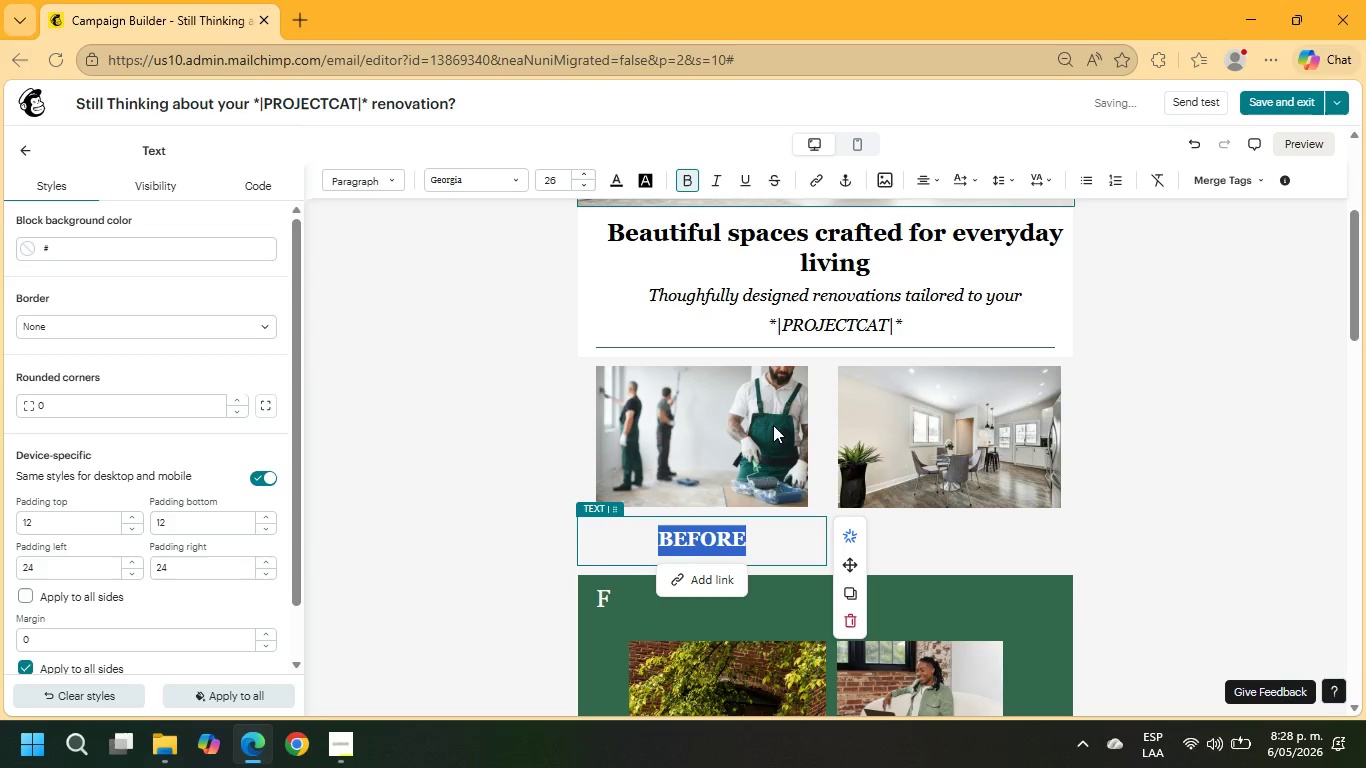 
left_click([959, 535])
 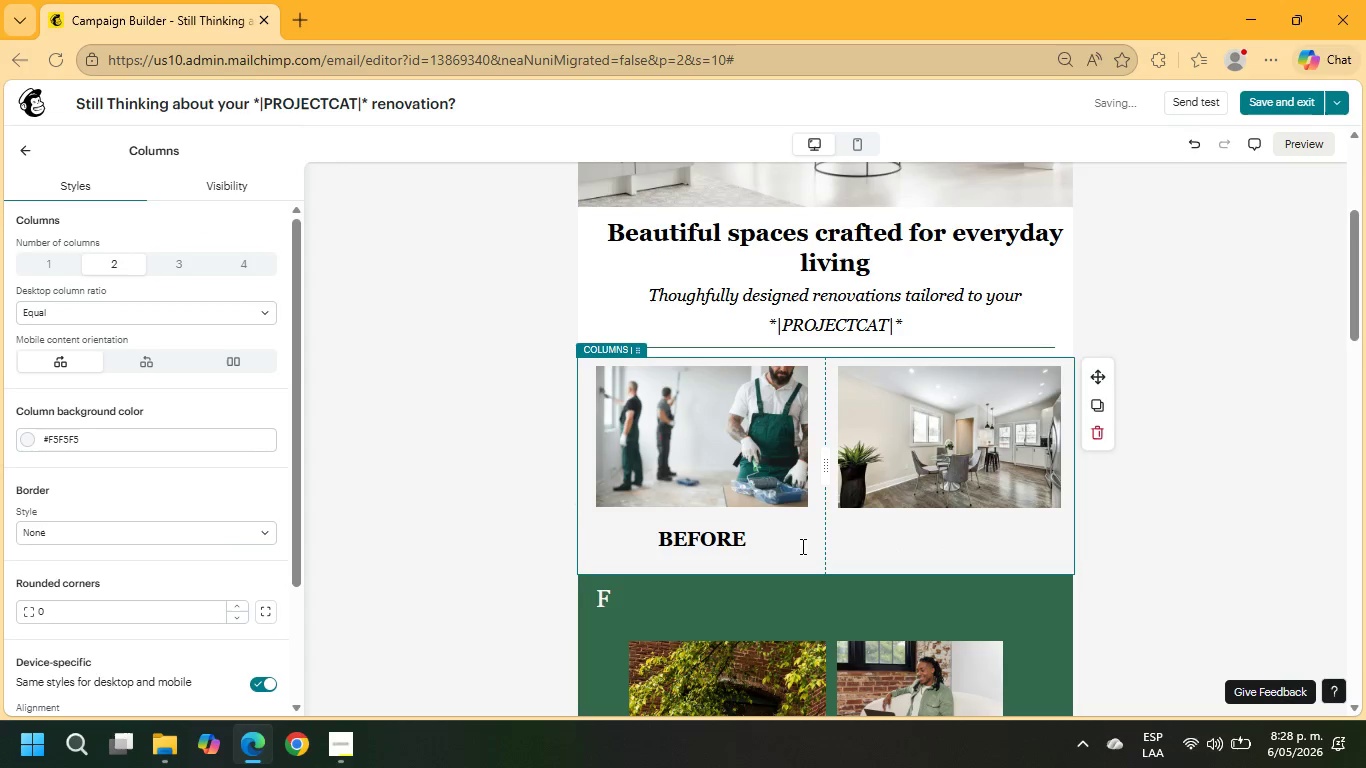 
left_click_drag(start_coordinate=[762, 543], to_coordinate=[658, 541])
 